 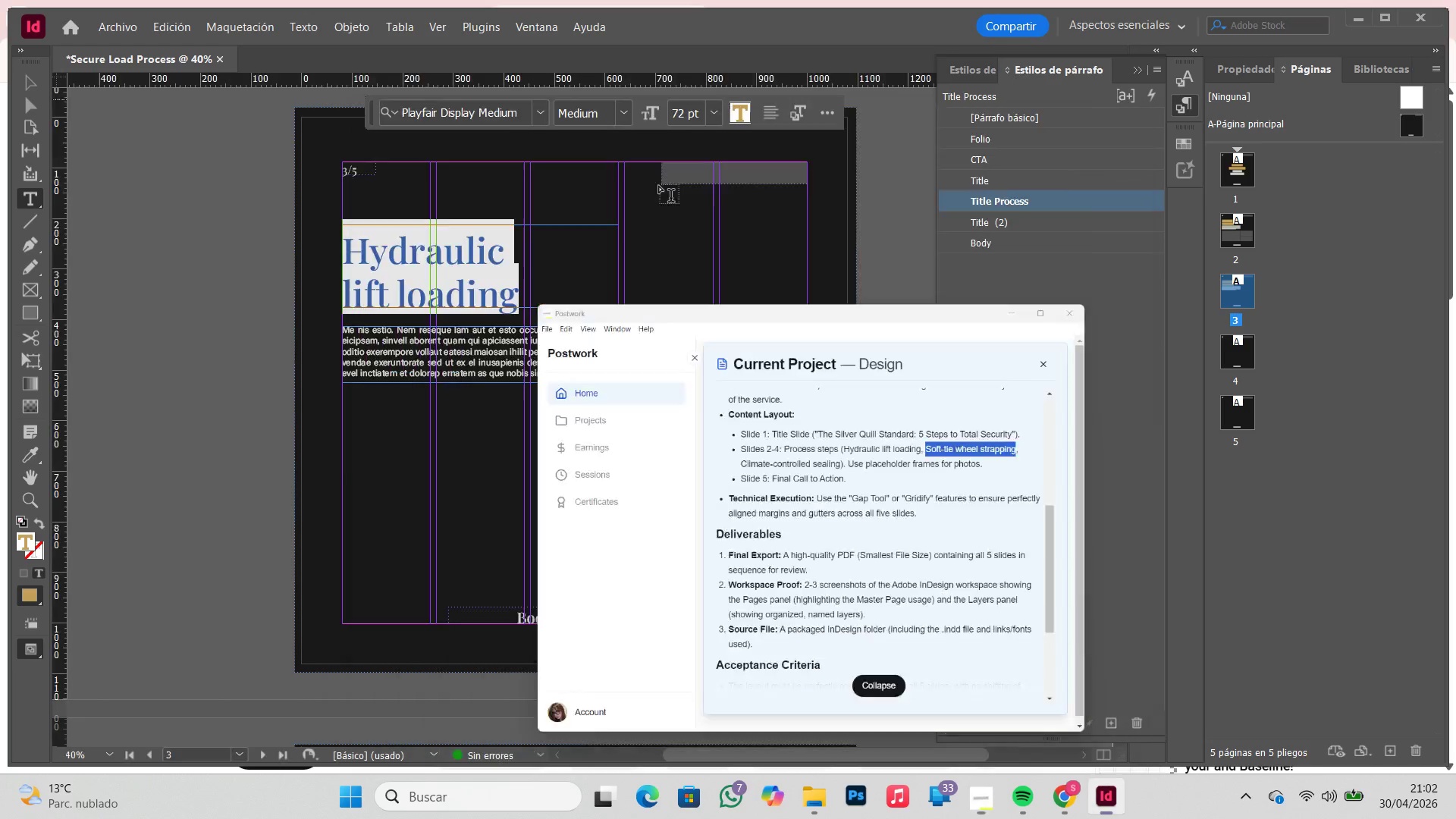 
key(Control+V)
 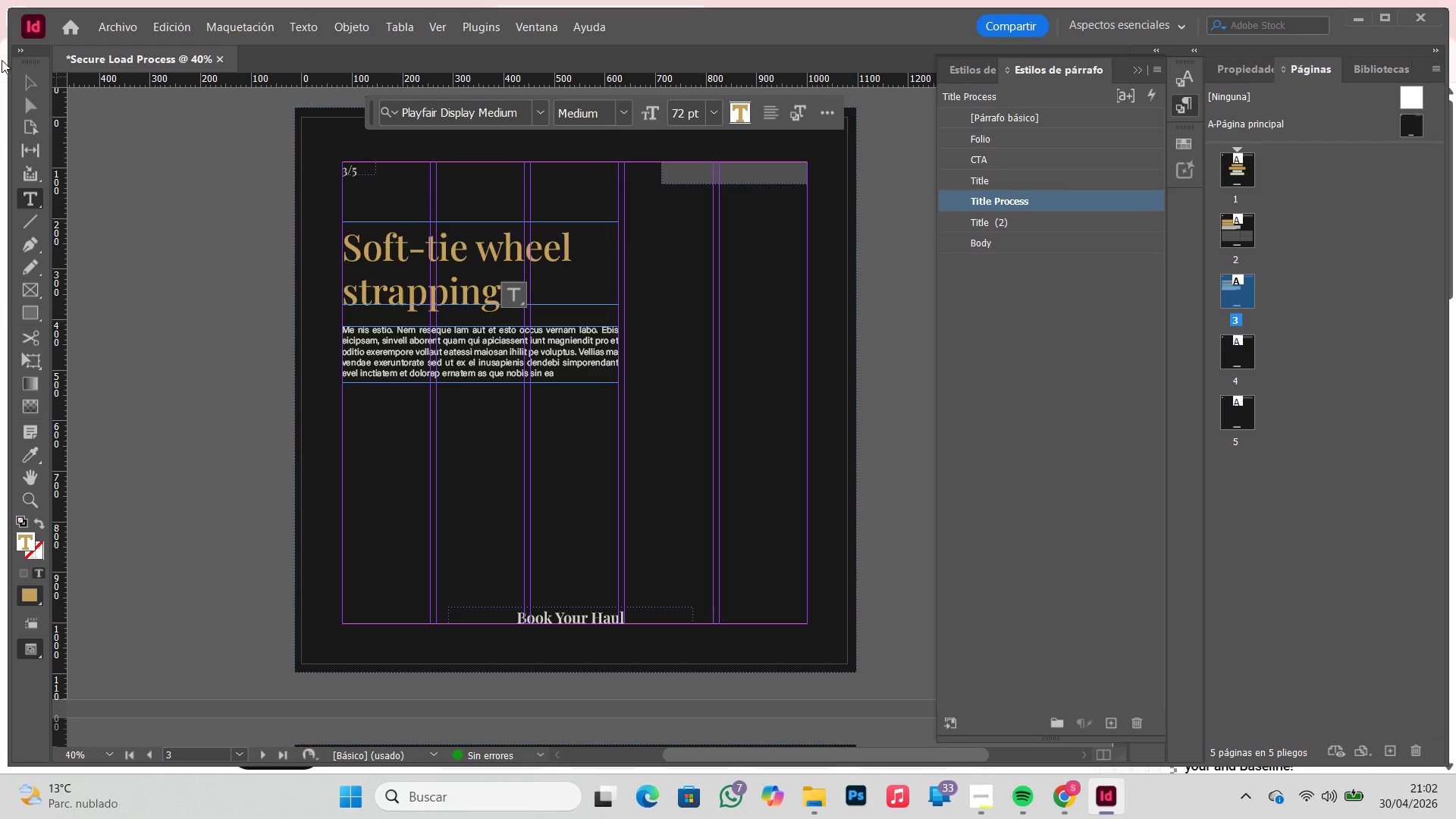 
left_click([24, 75])
 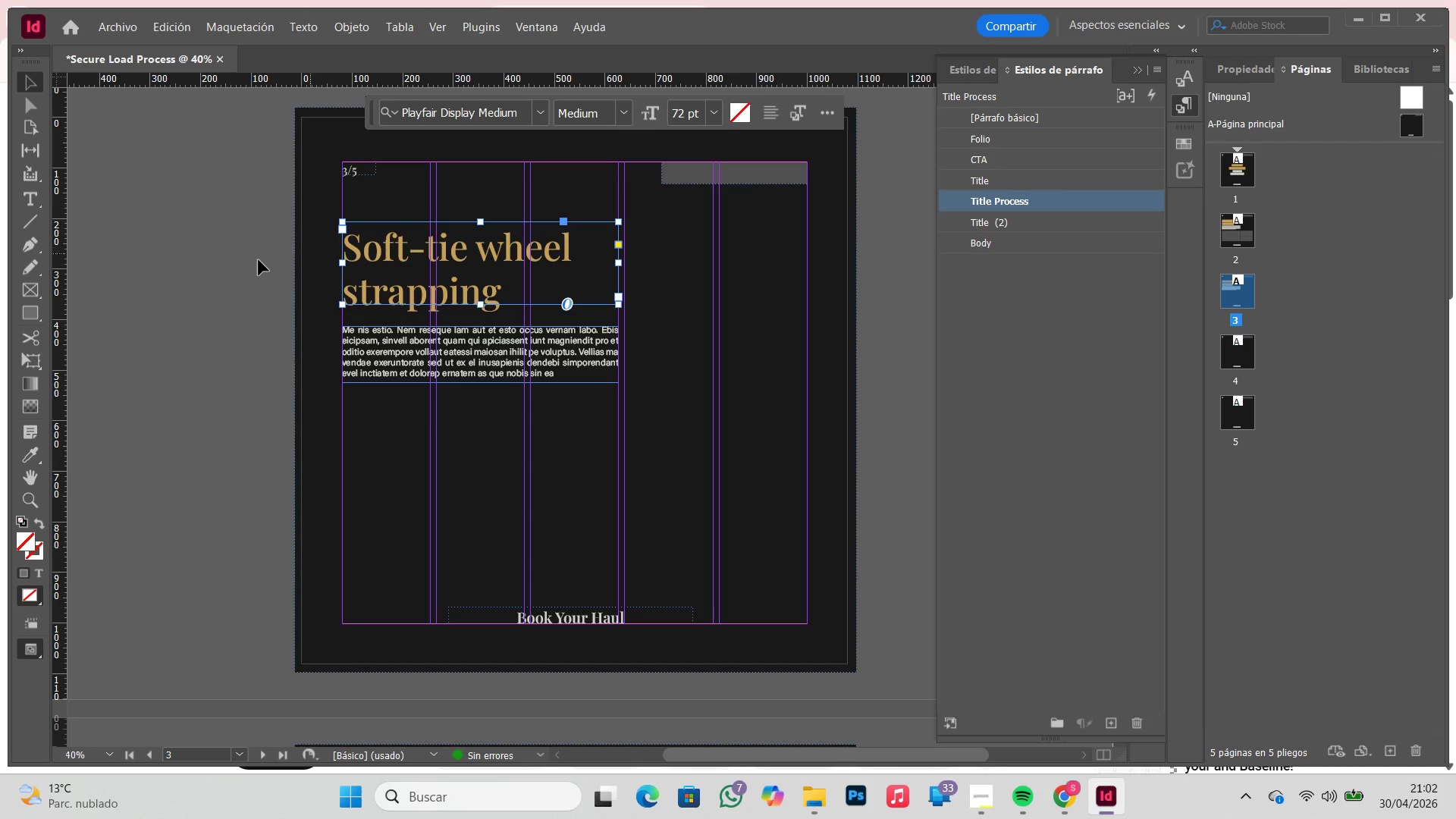 
left_click([259, 260])
 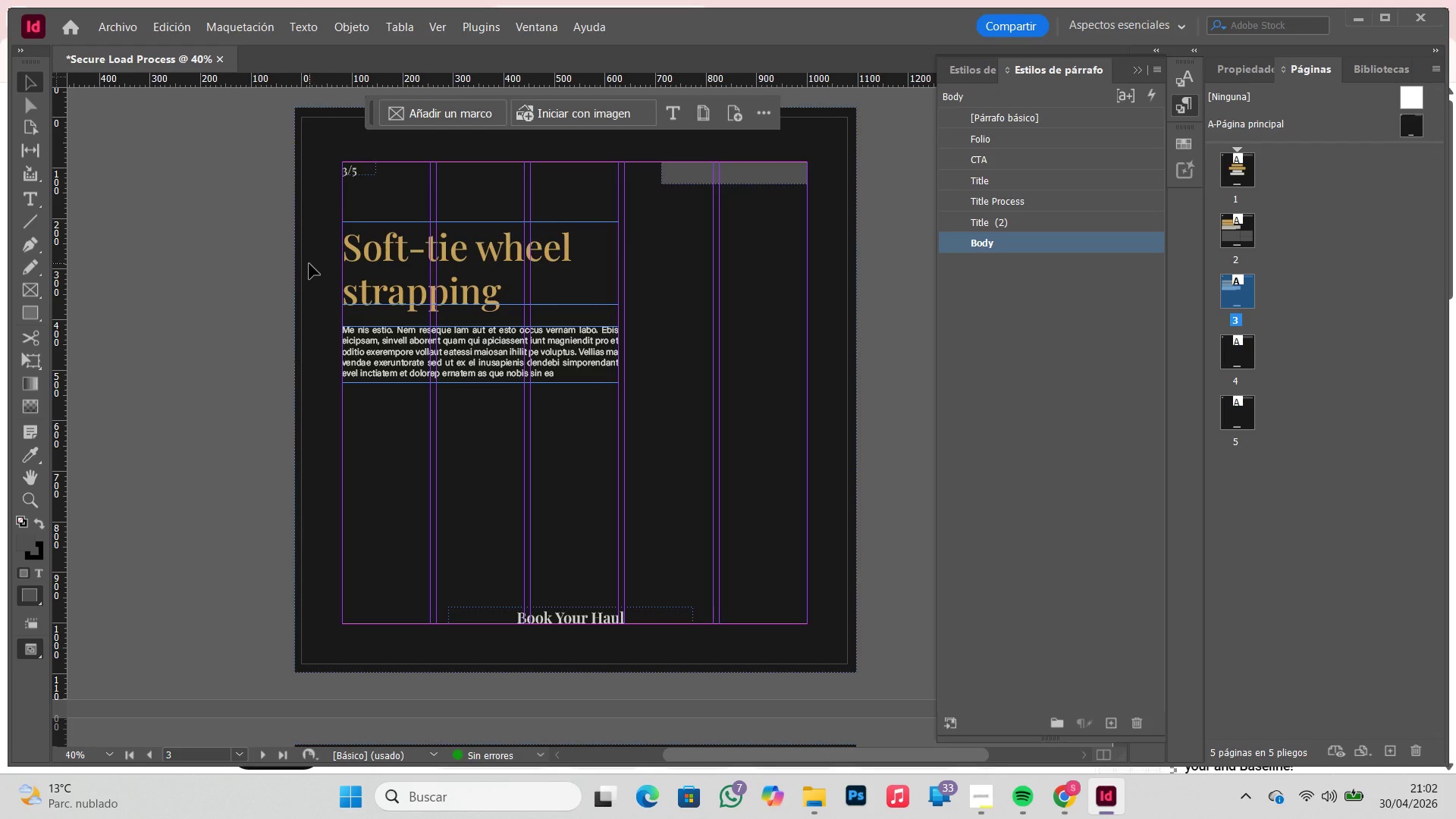 
left_click([146, 232])
 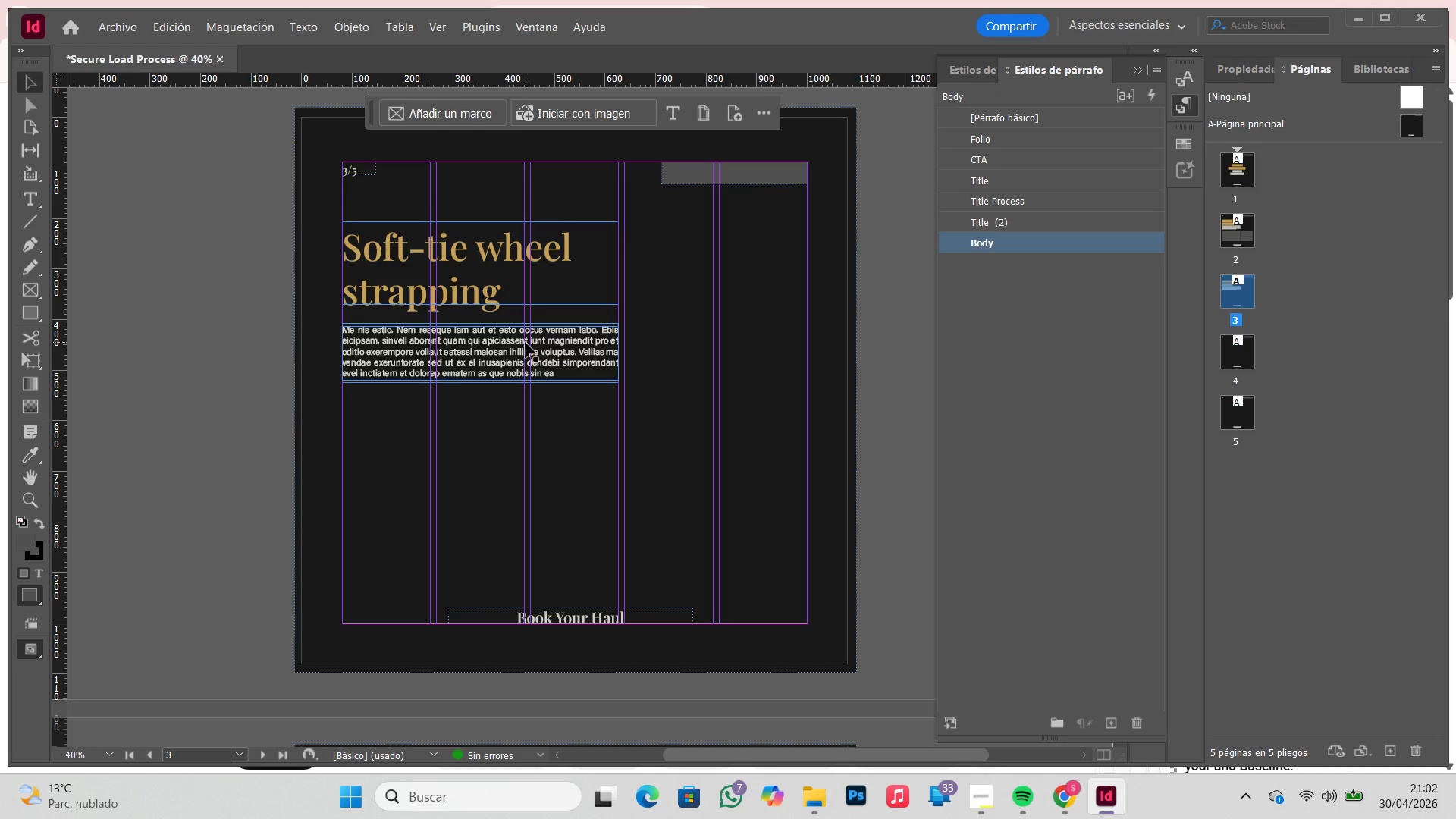 
left_click([537, 356])
 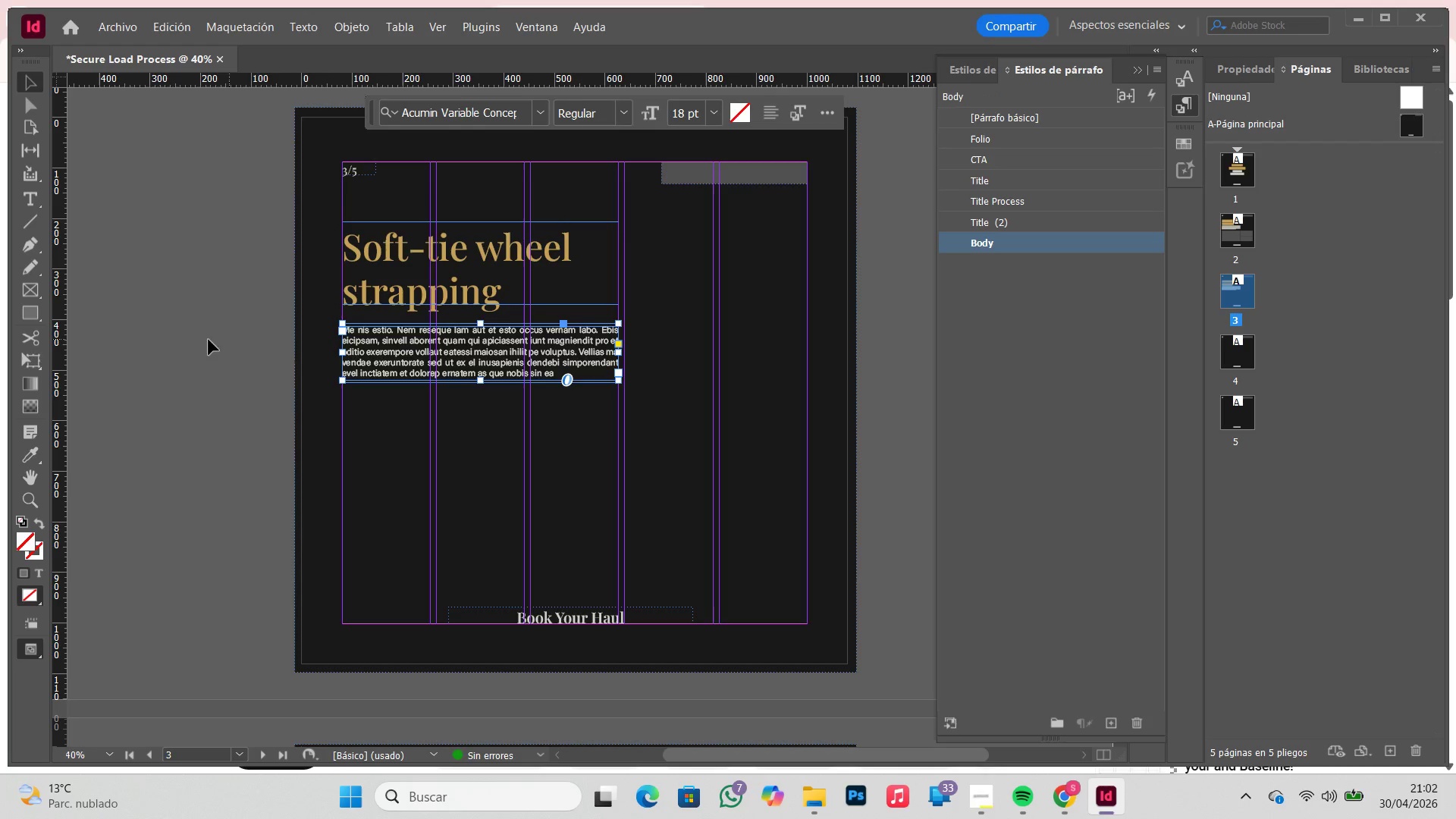 
left_click([176, 325])
 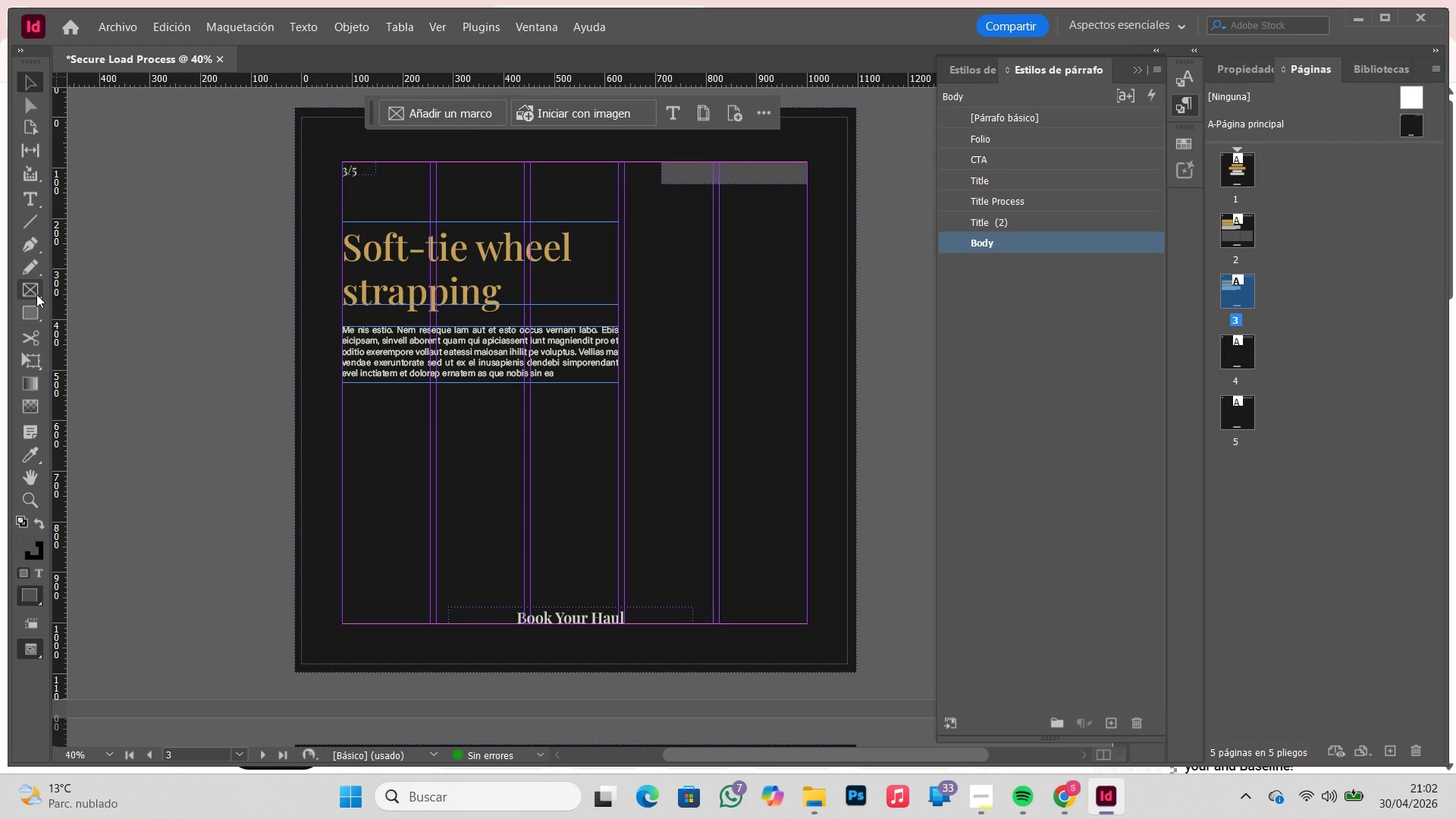 
left_click([34, 290])
 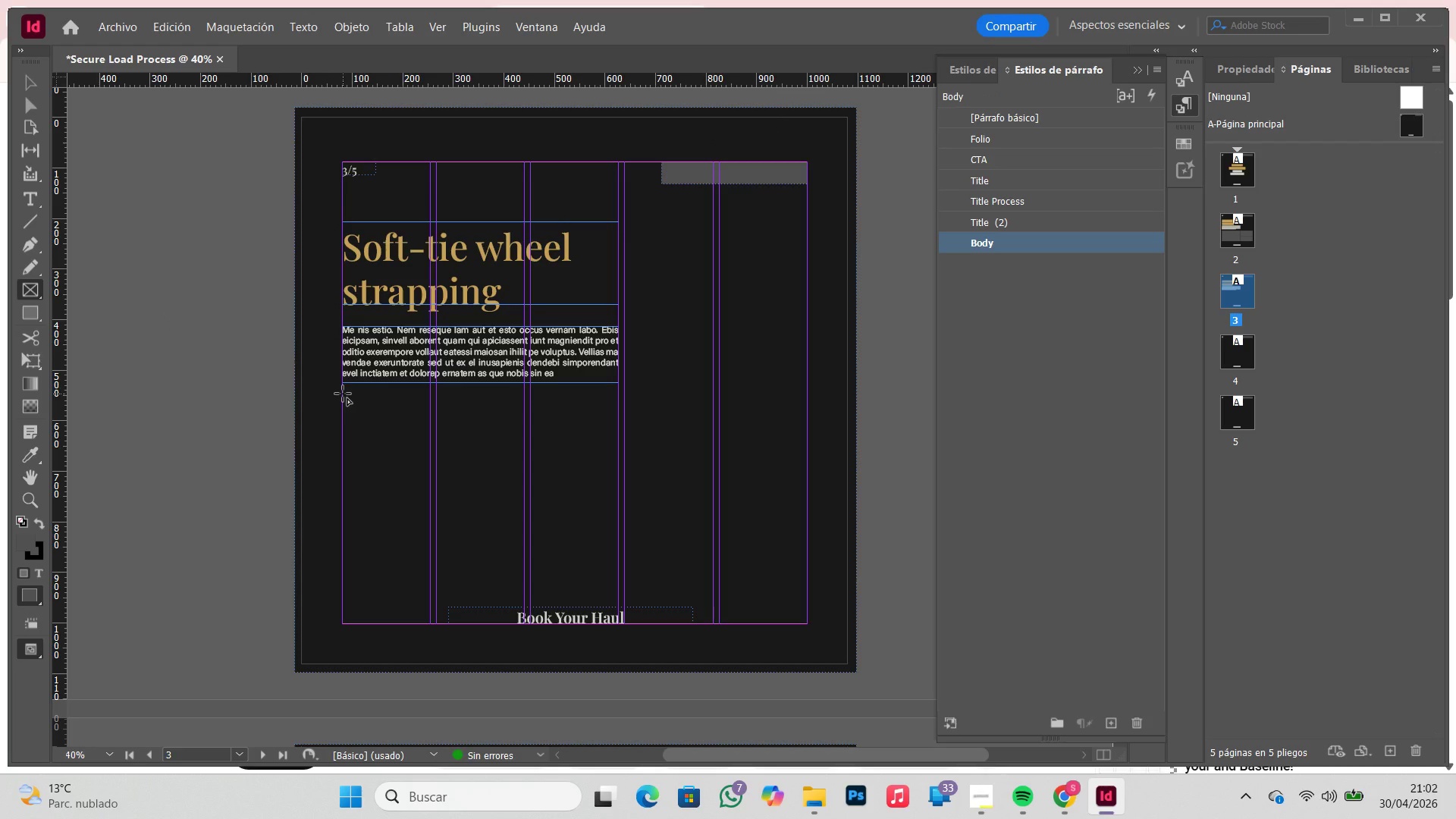 
left_click_drag(start_coordinate=[343, 394], to_coordinate=[617, 576])
 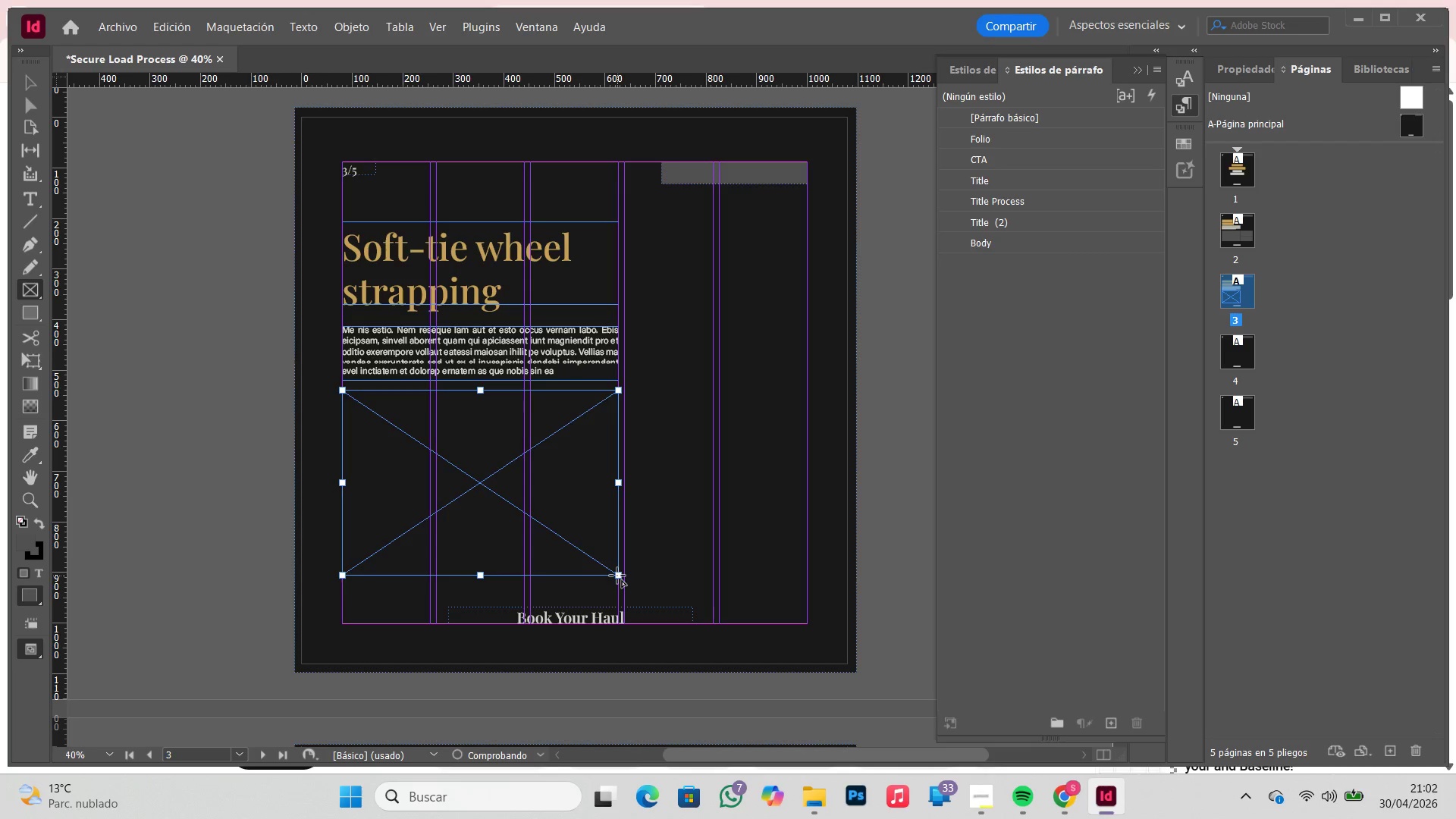 
key(Backspace)
 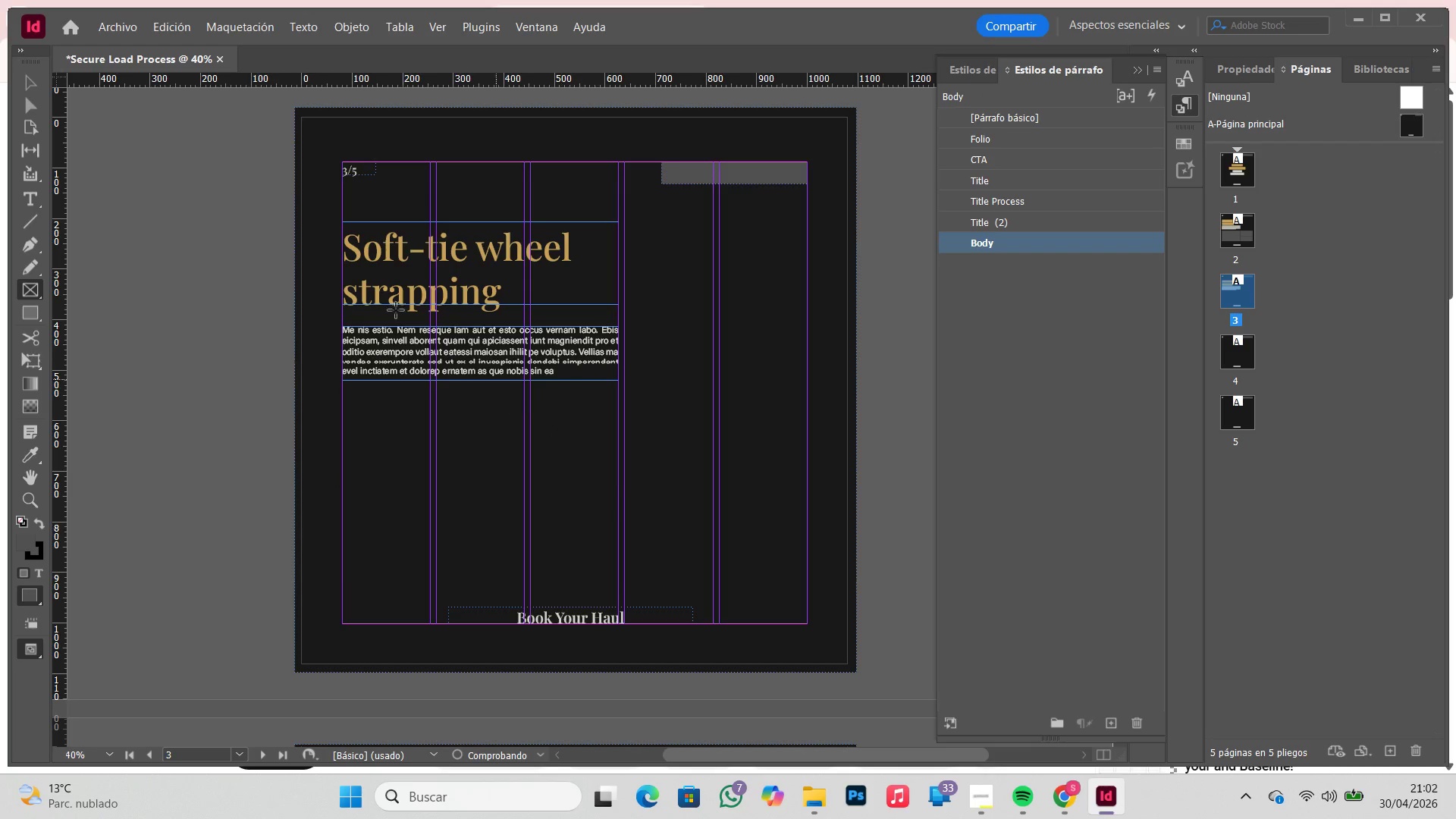 
key(V)
 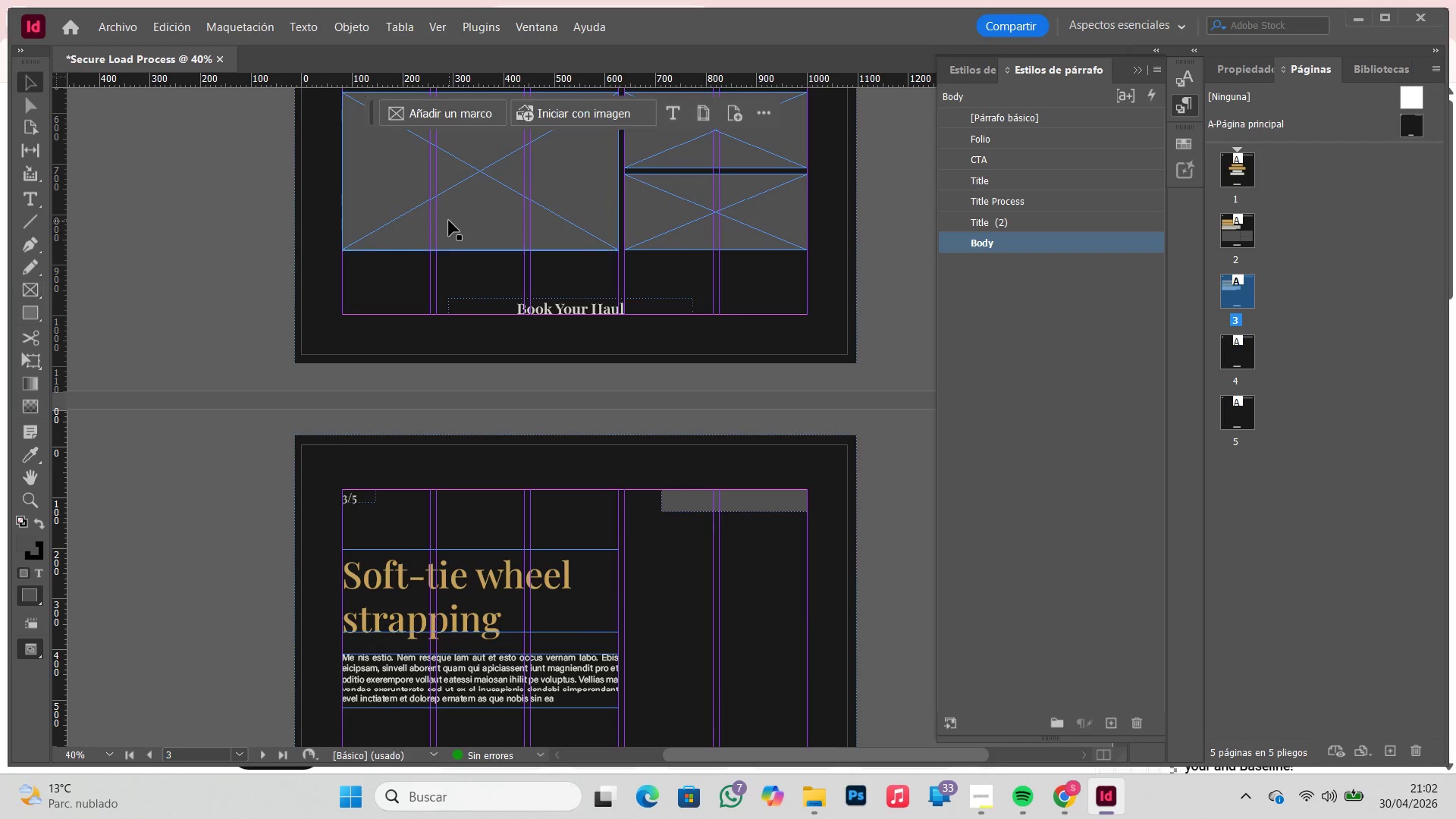 
scroll: coordinate [354, 286], scroll_direction: up, amount: 5.0
 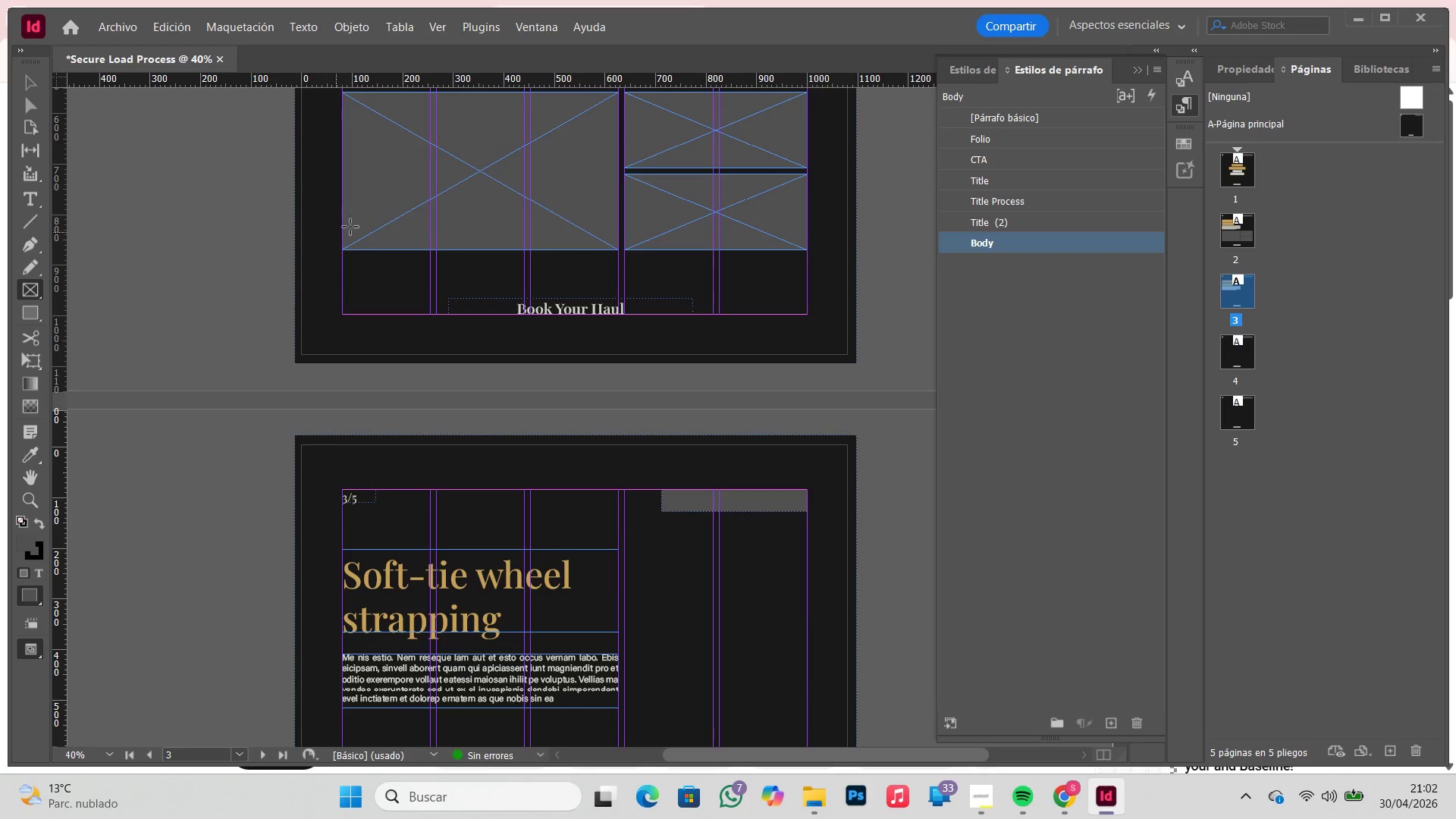 
left_click([449, 221])
 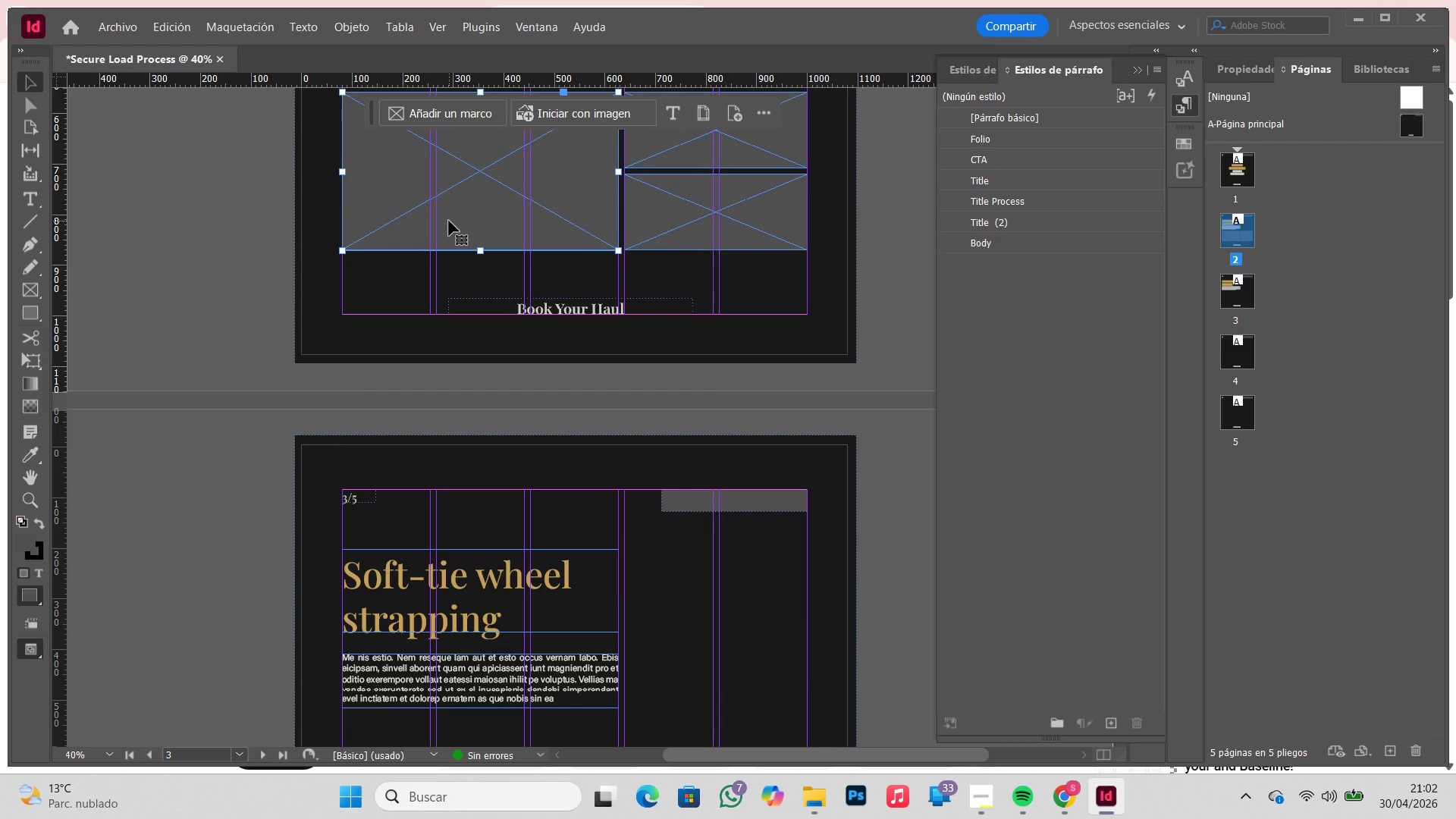 
key(Control+C)
 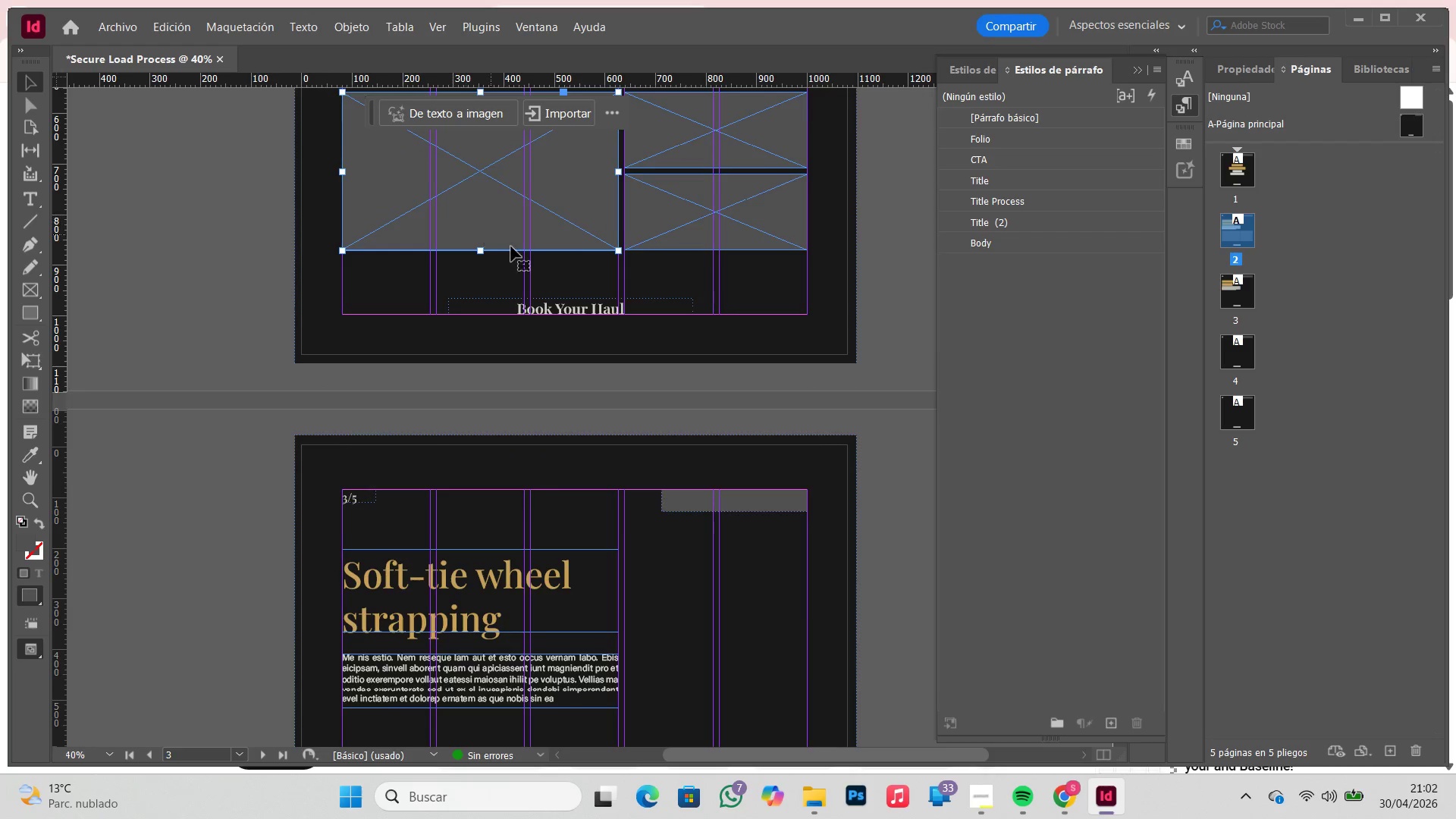 
left_click([526, 350])
 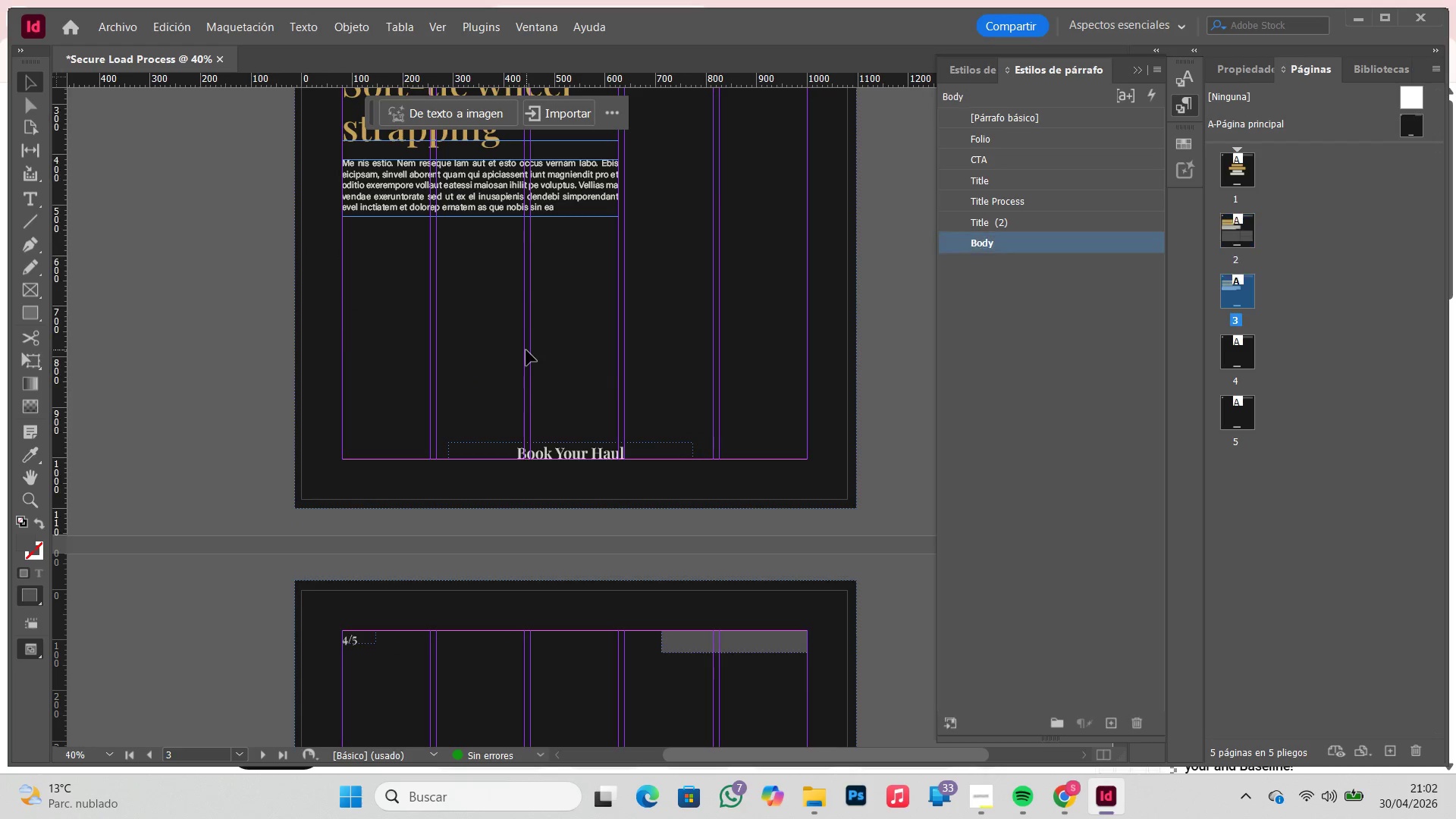 
scroll: coordinate [537, 422], scroll_direction: down, amount: 8.0
 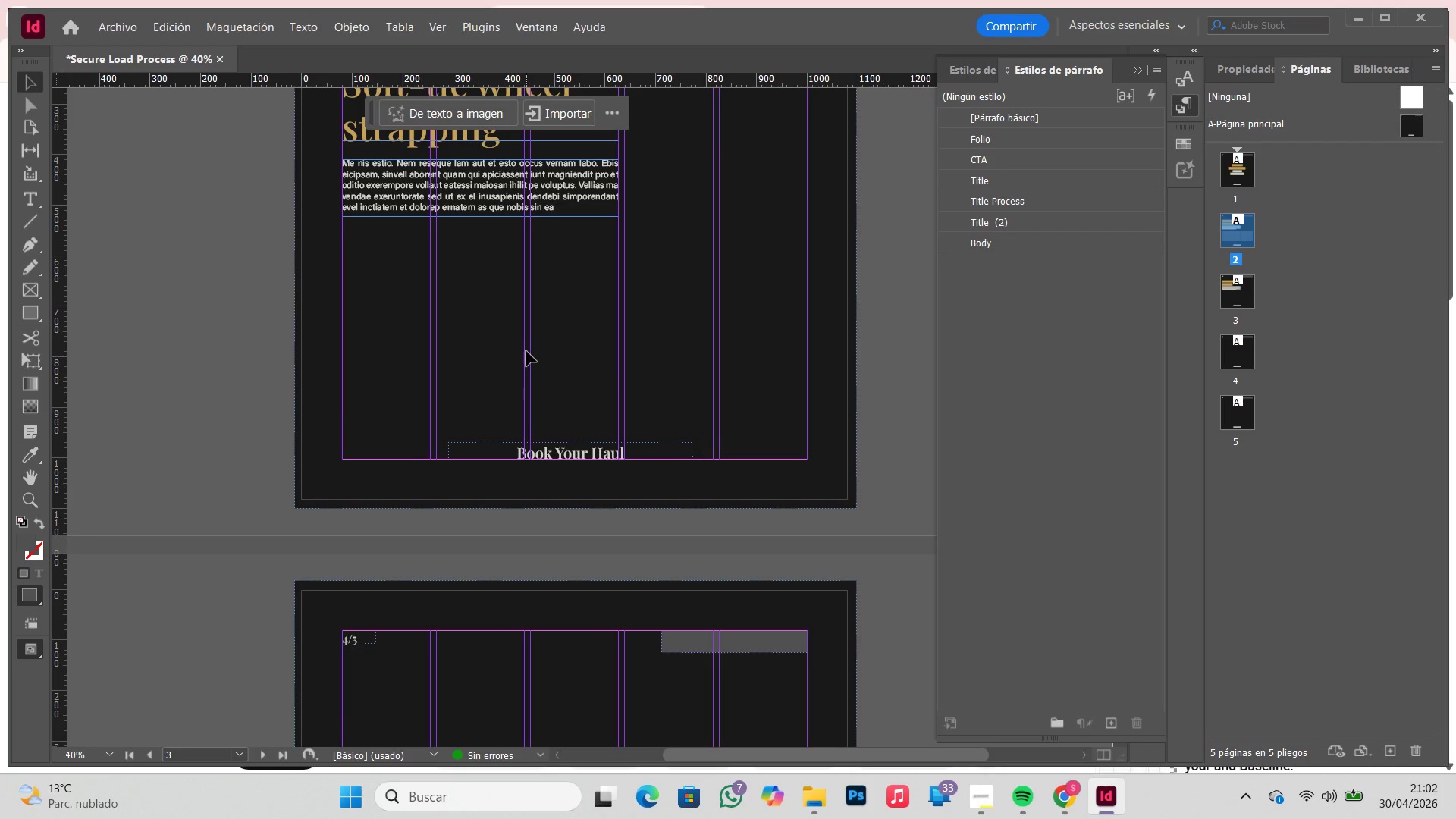 
right_click([526, 350])
 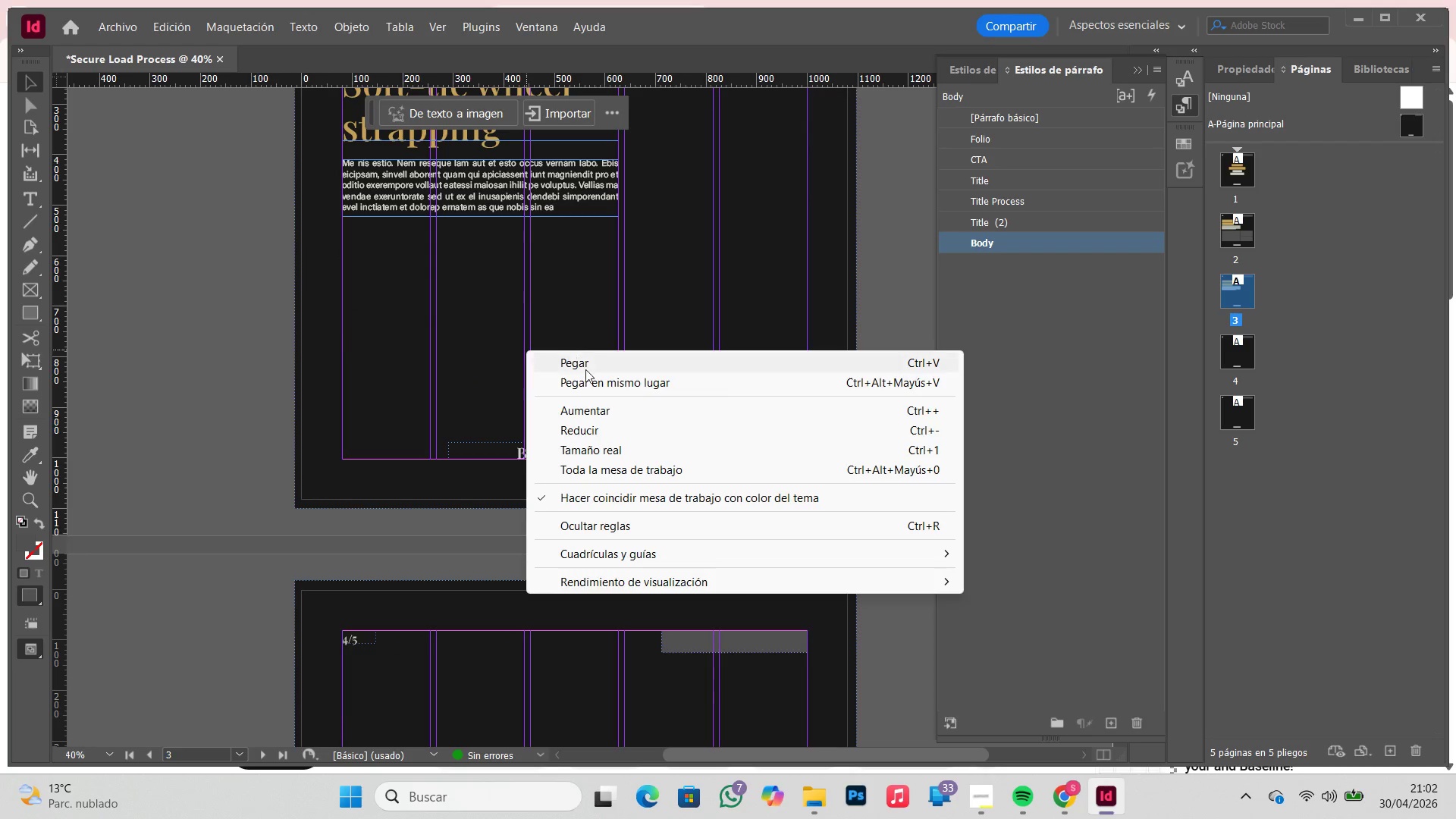 
left_click([595, 386])
 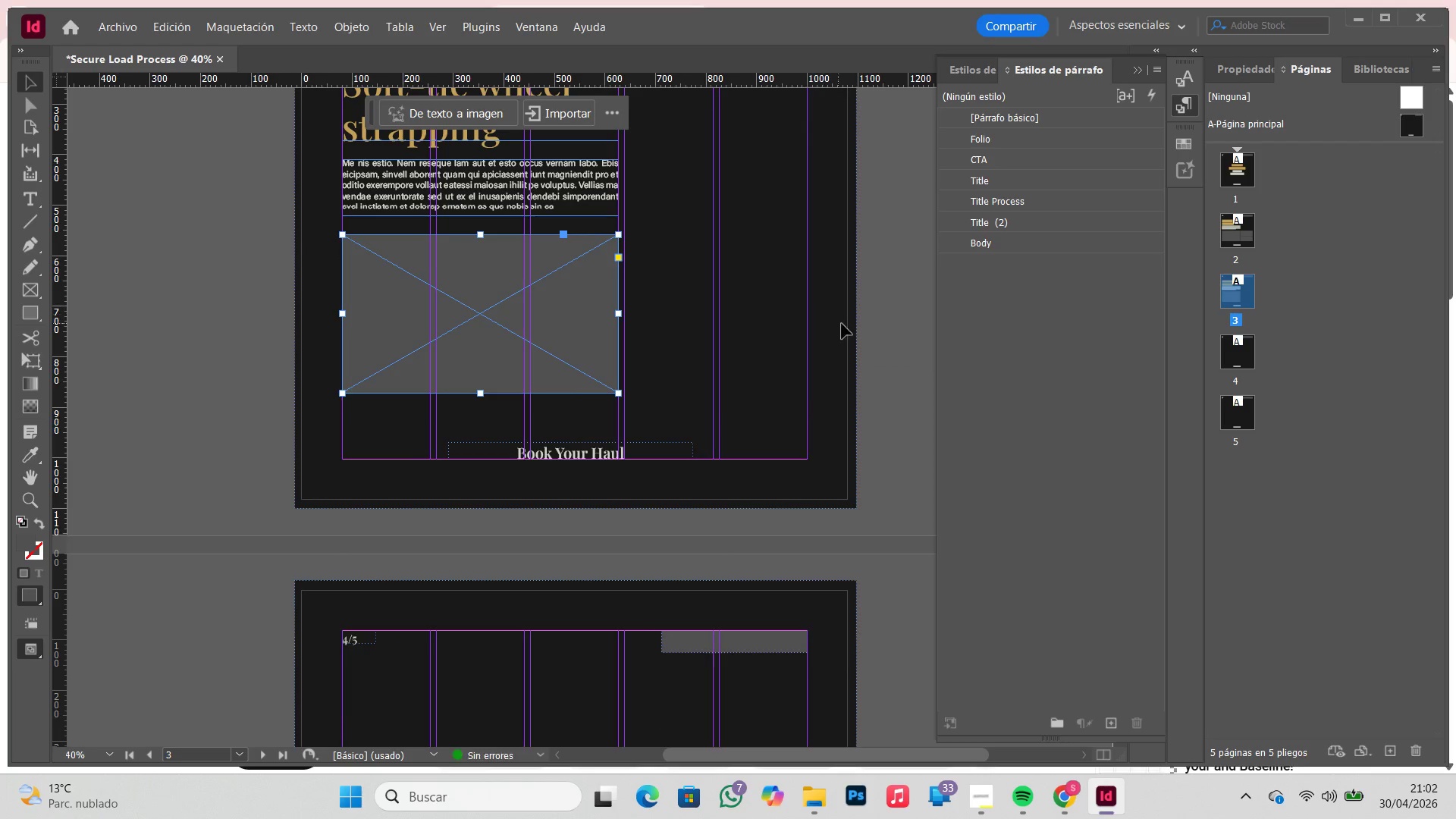 
left_click([881, 325])
 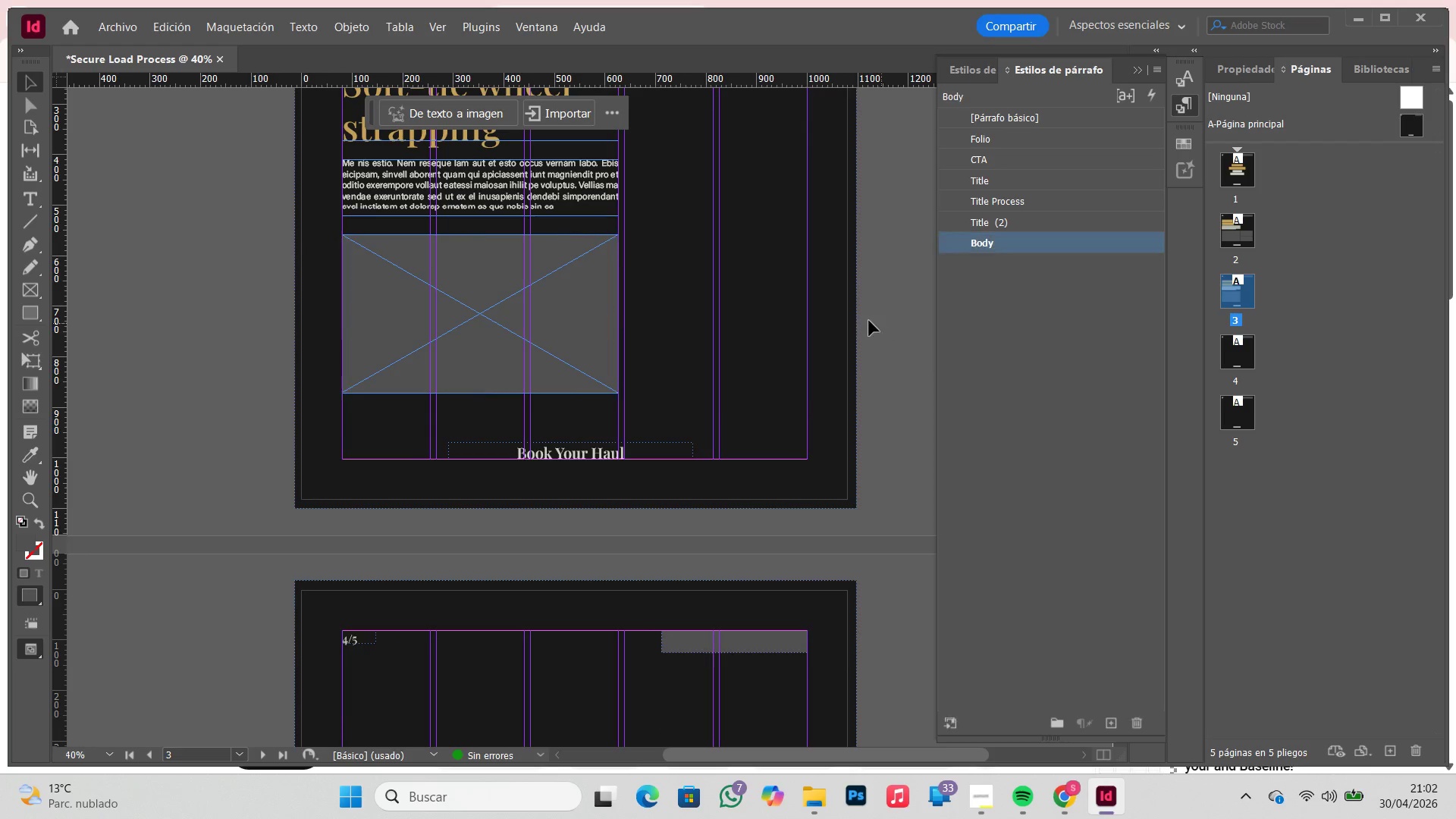 
hold_key(key=Space, duration=0.67)
 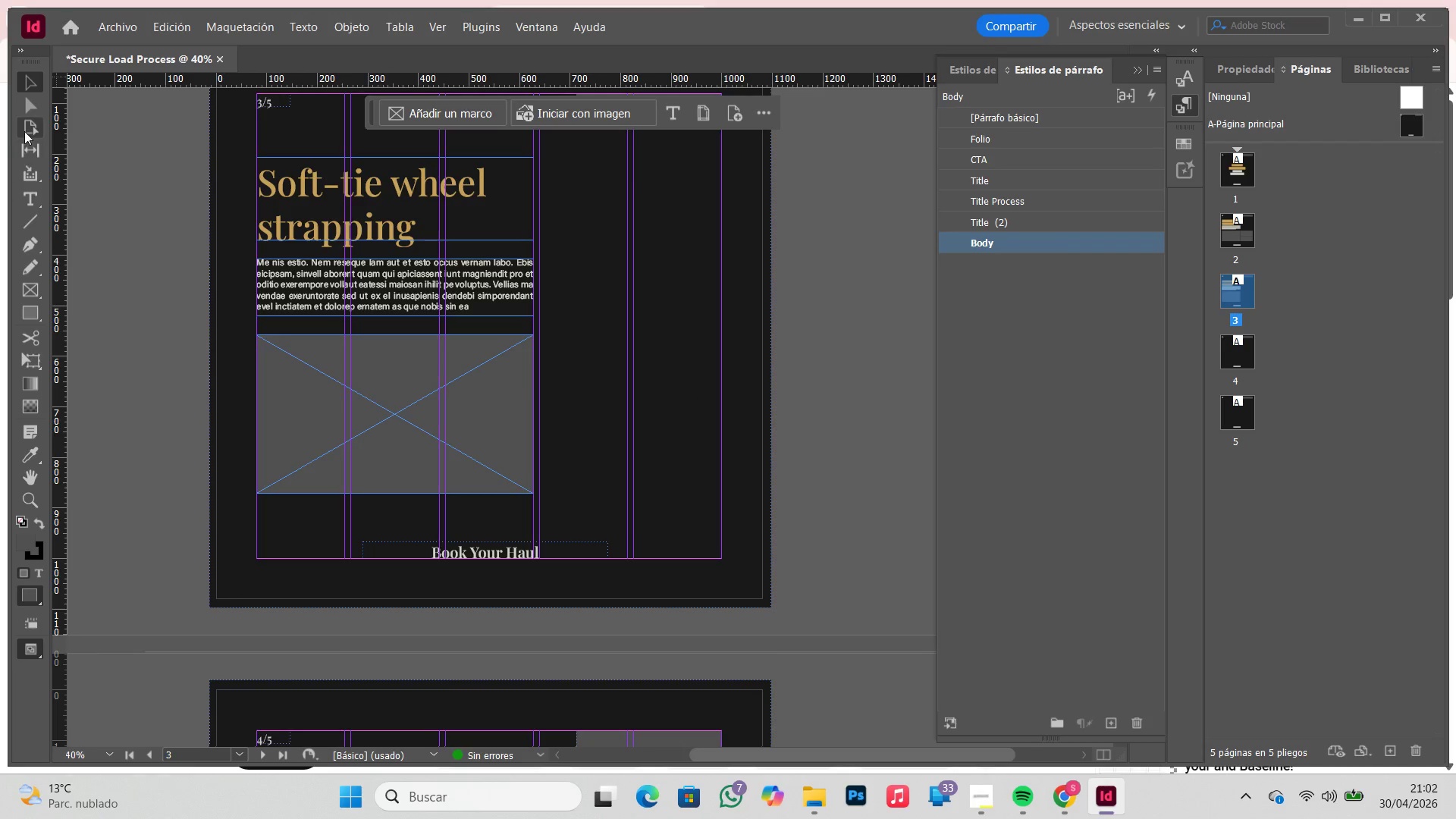 
left_click_drag(start_coordinate=[775, 300], to_coordinate=[689, 401])
 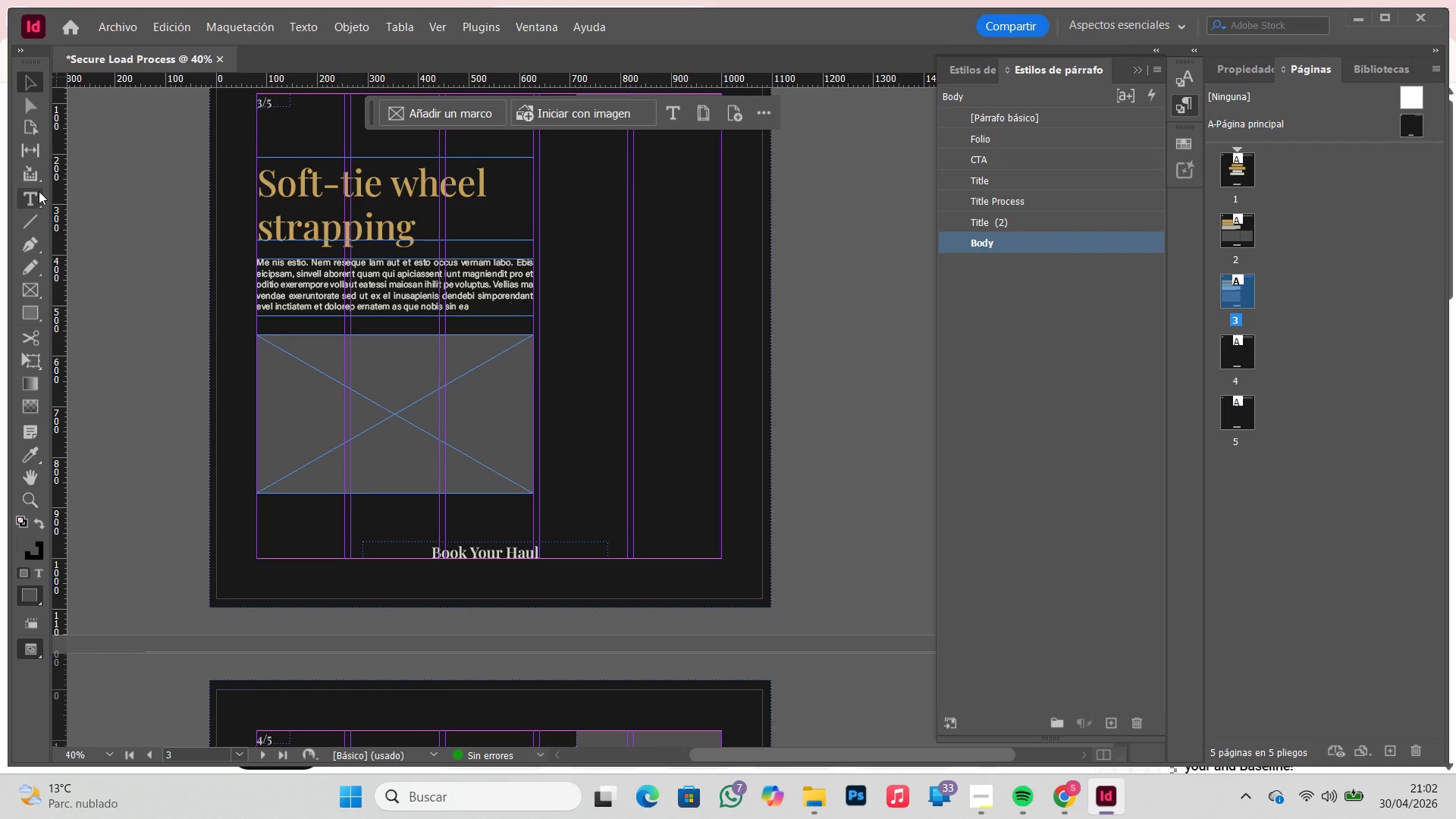 
left_click([38, 287])
 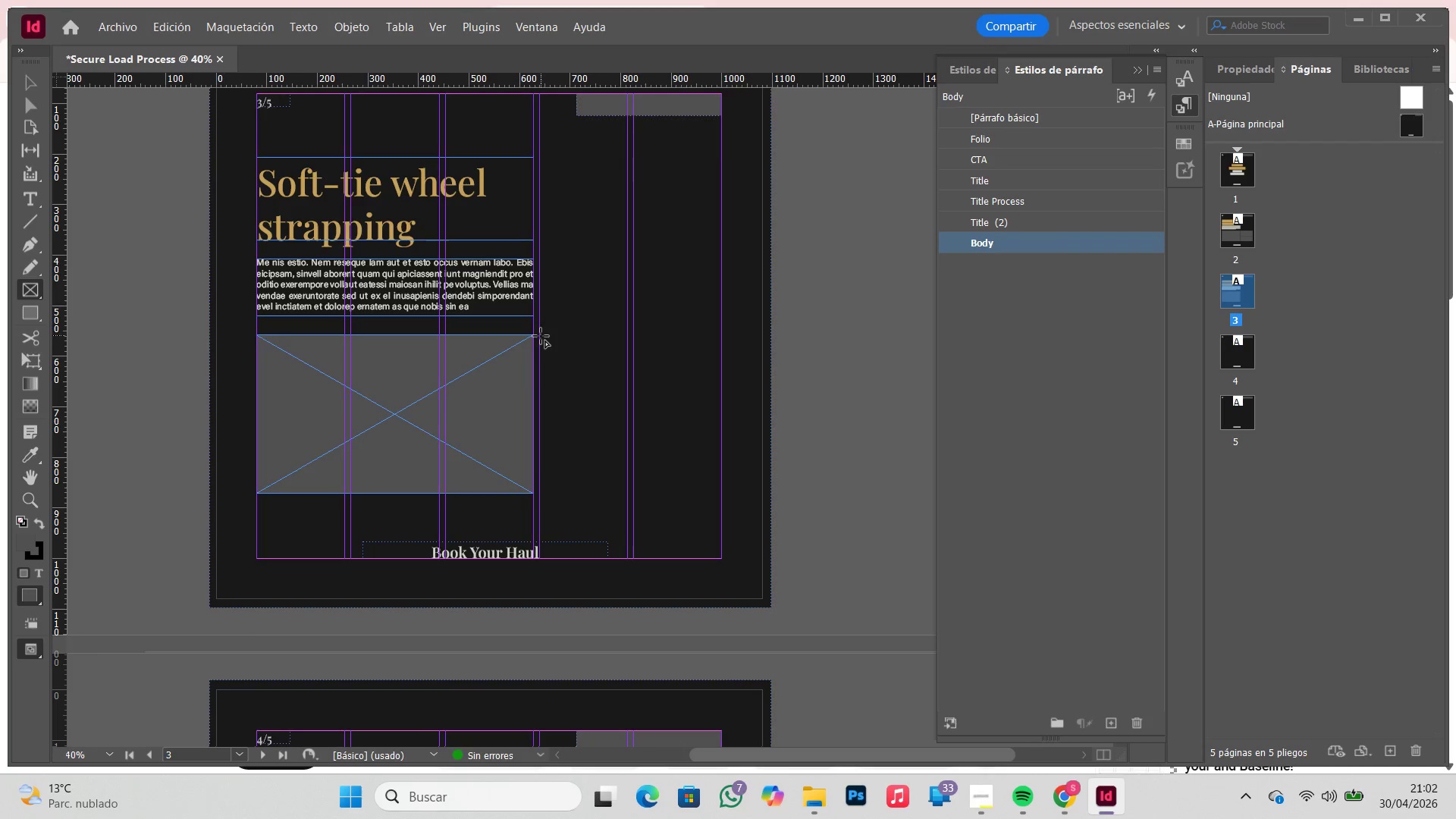 
left_click_drag(start_coordinate=[540, 335], to_coordinate=[720, 494])
 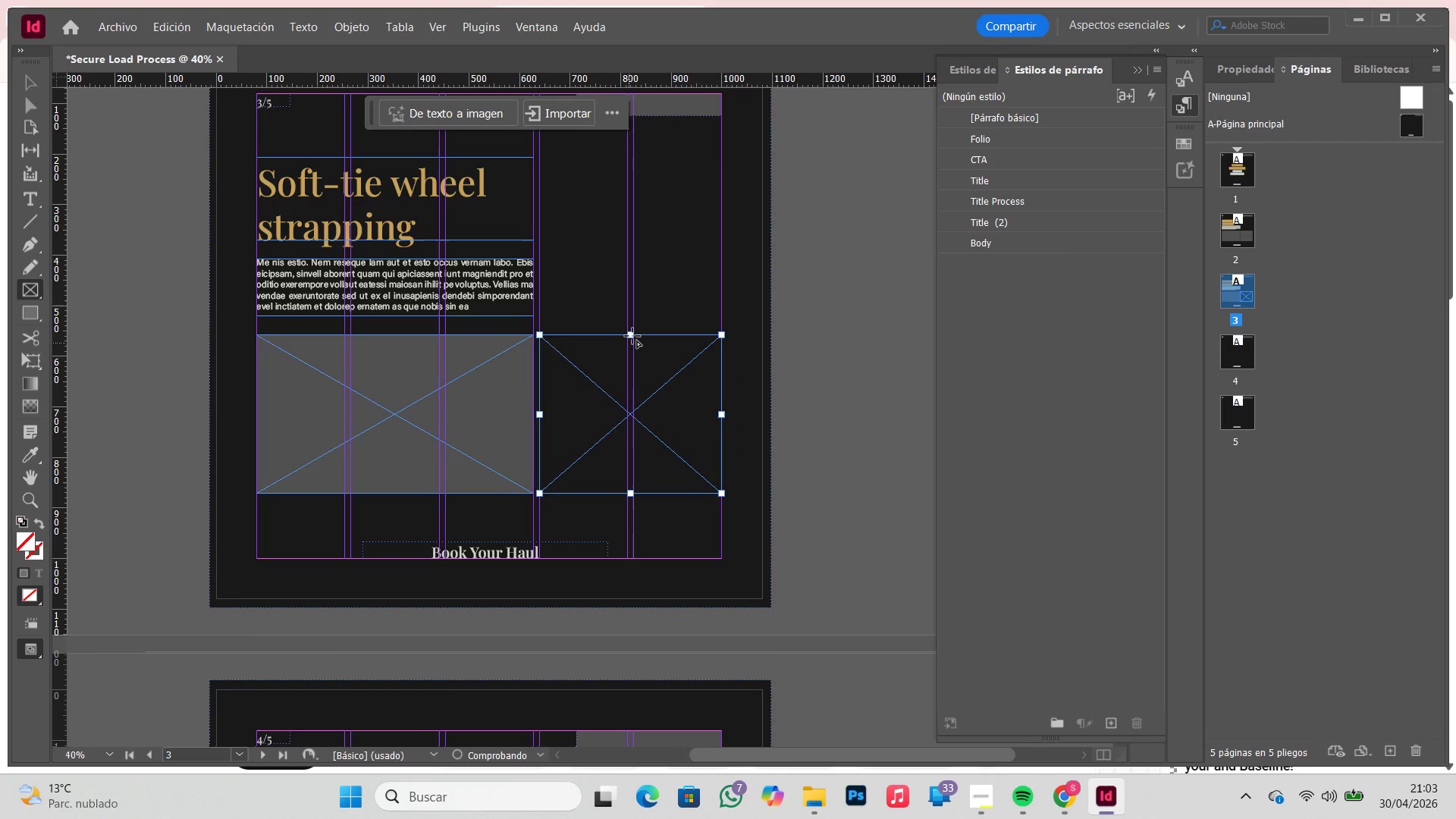 
hold_key(key=ShiftLeft, duration=1.06)
 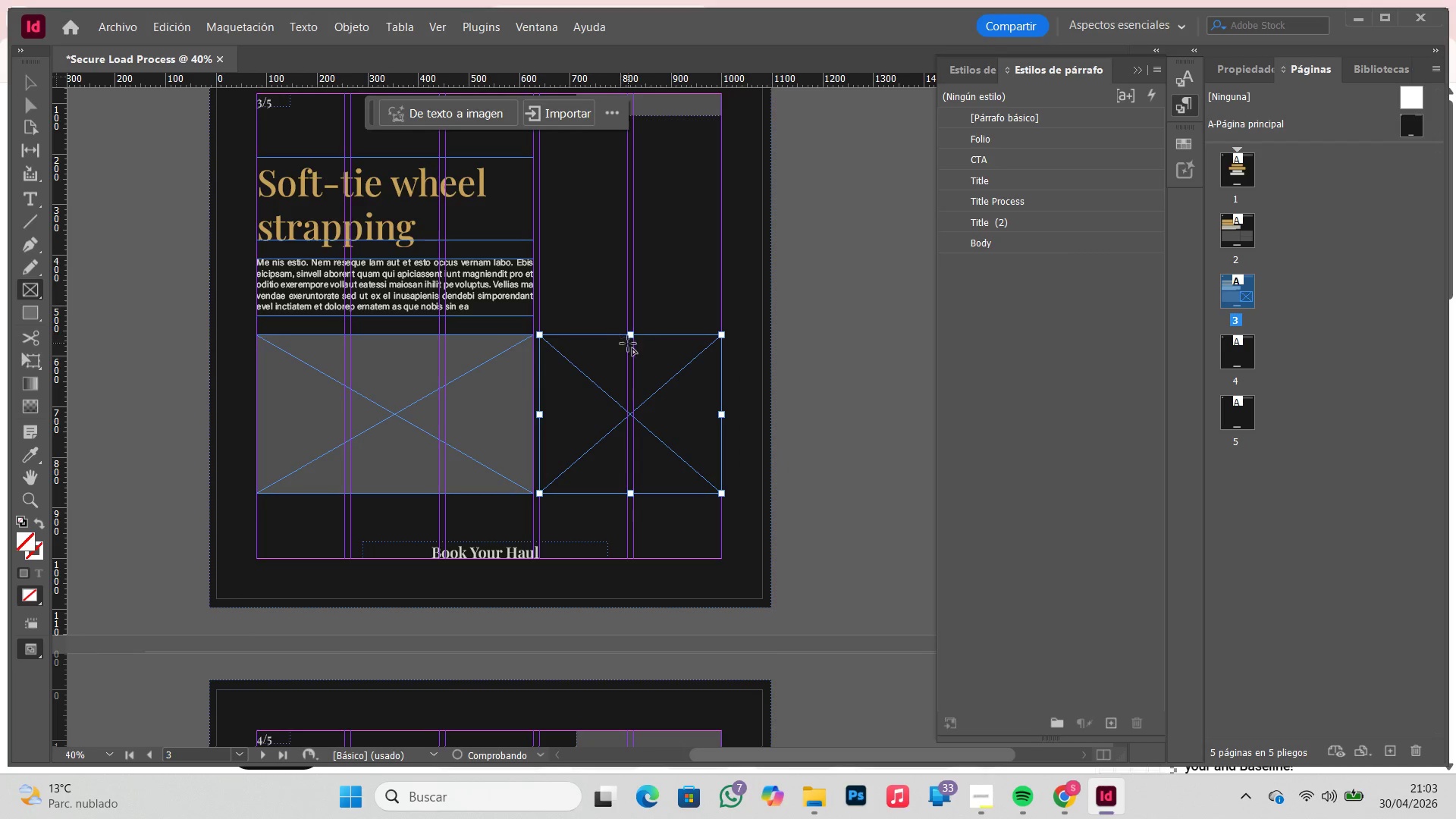 
key(V)
 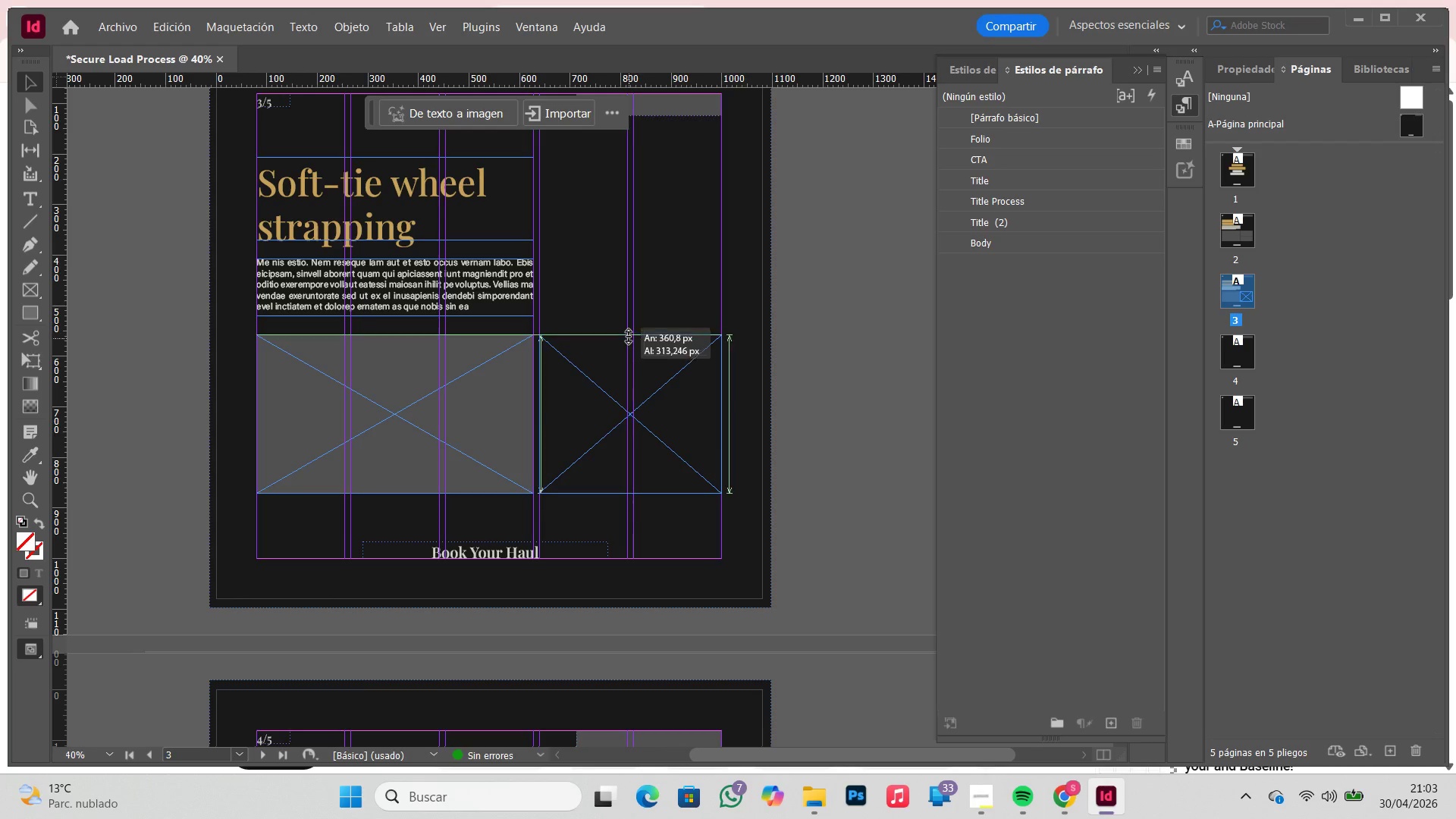 
left_click([629, 336])
 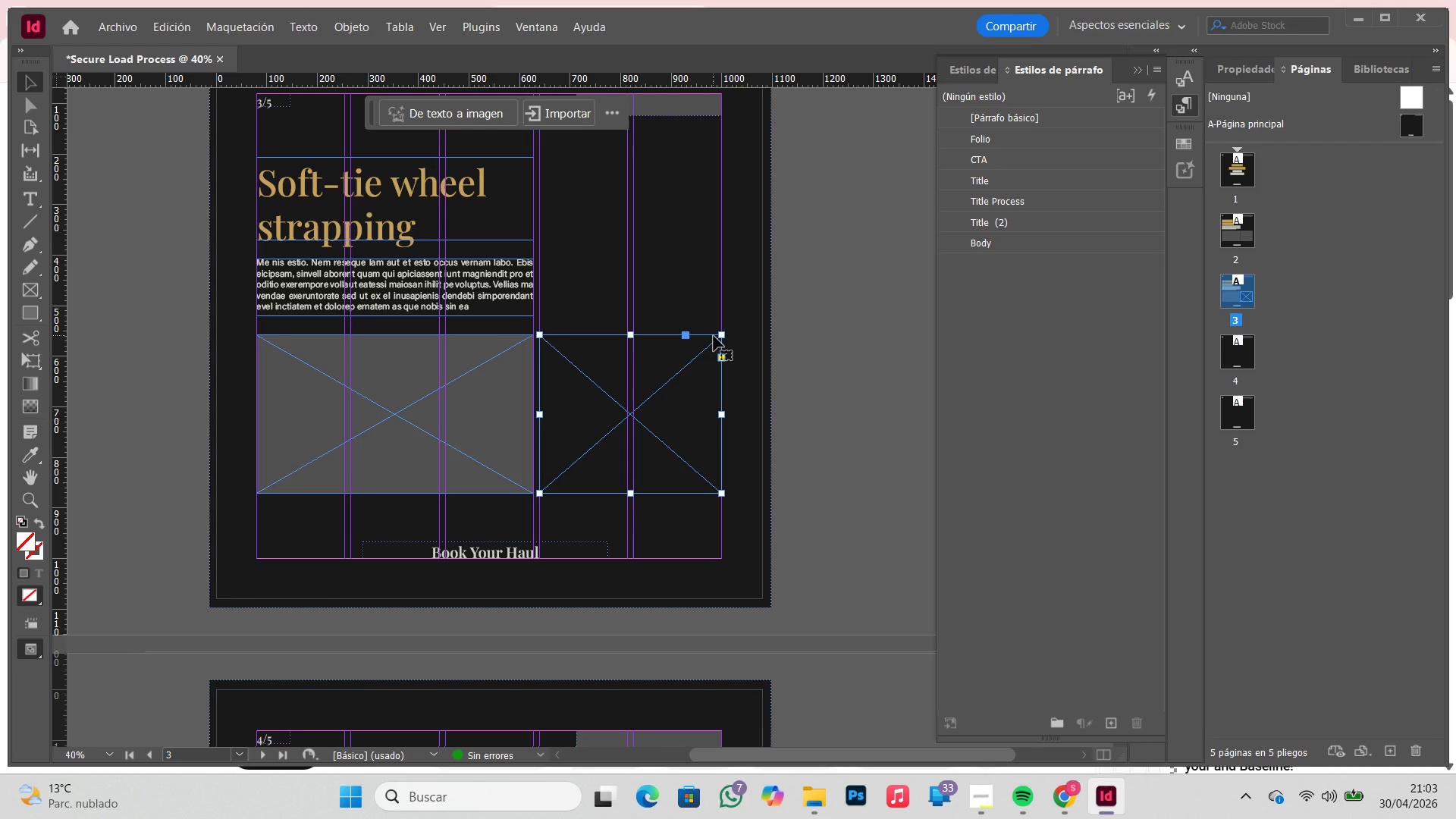 
wait(9.06)
 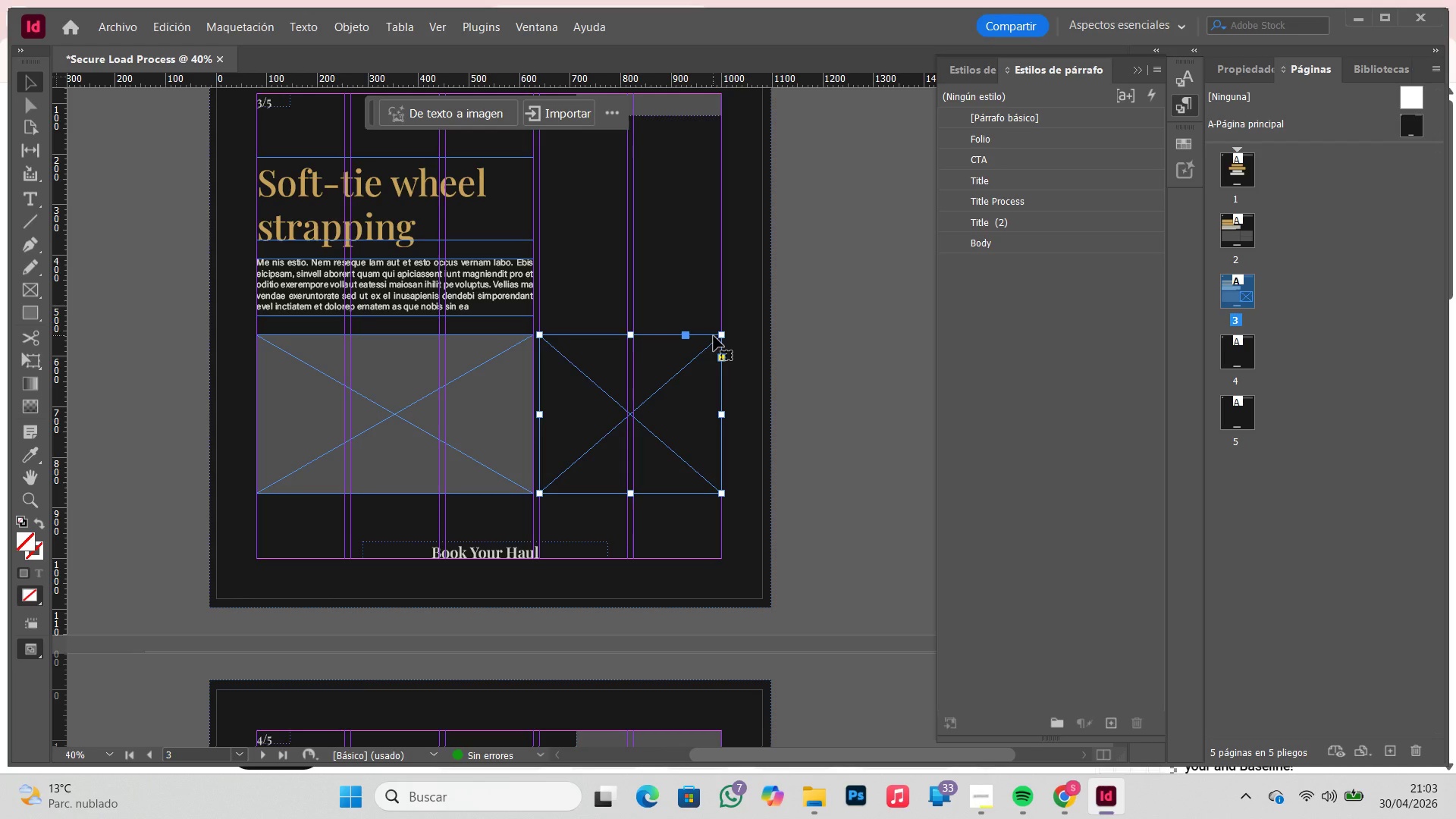 
left_click([1184, 153])
 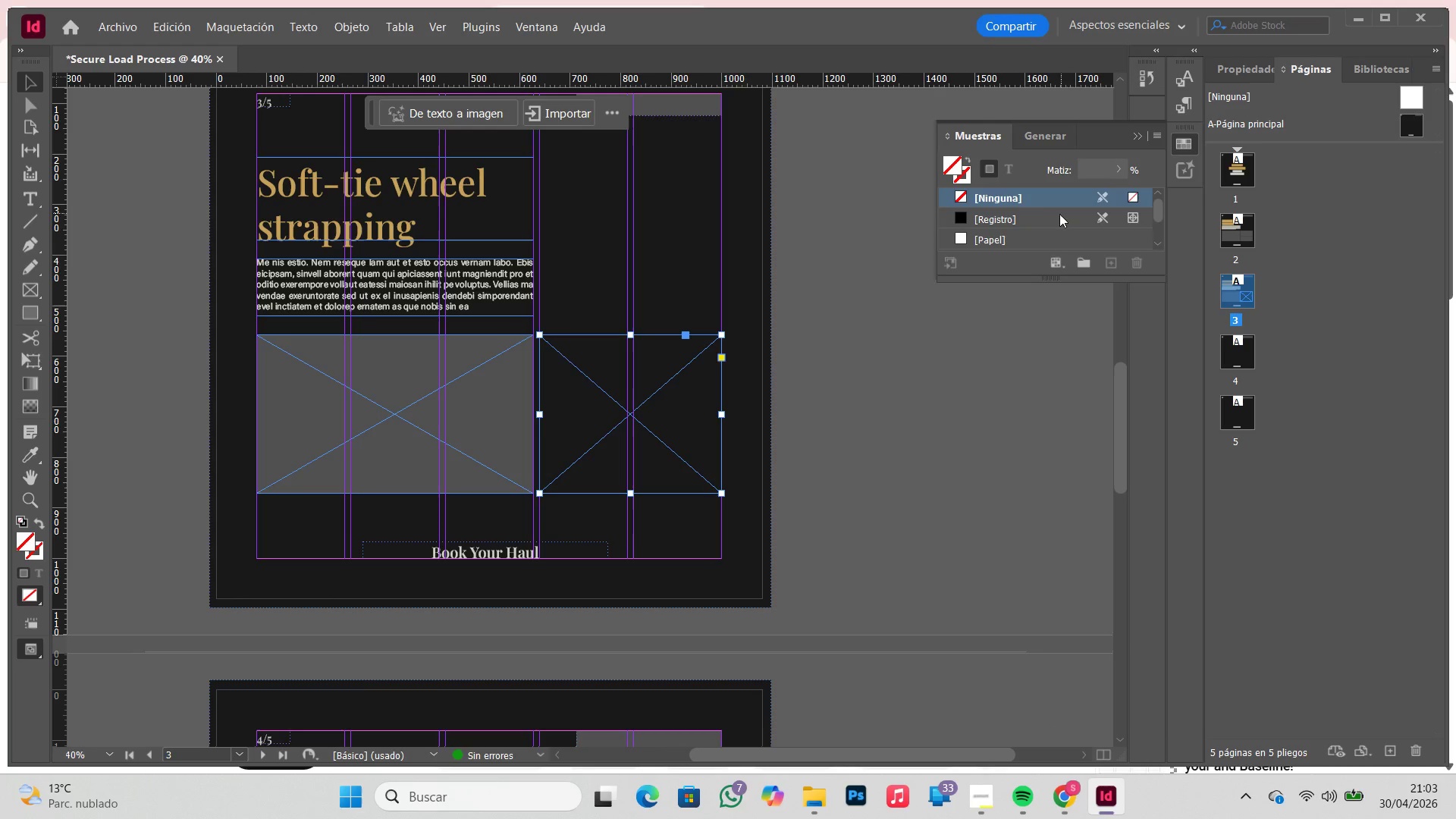 
scroll: coordinate [1050, 224], scroll_direction: down, amount: 11.0
 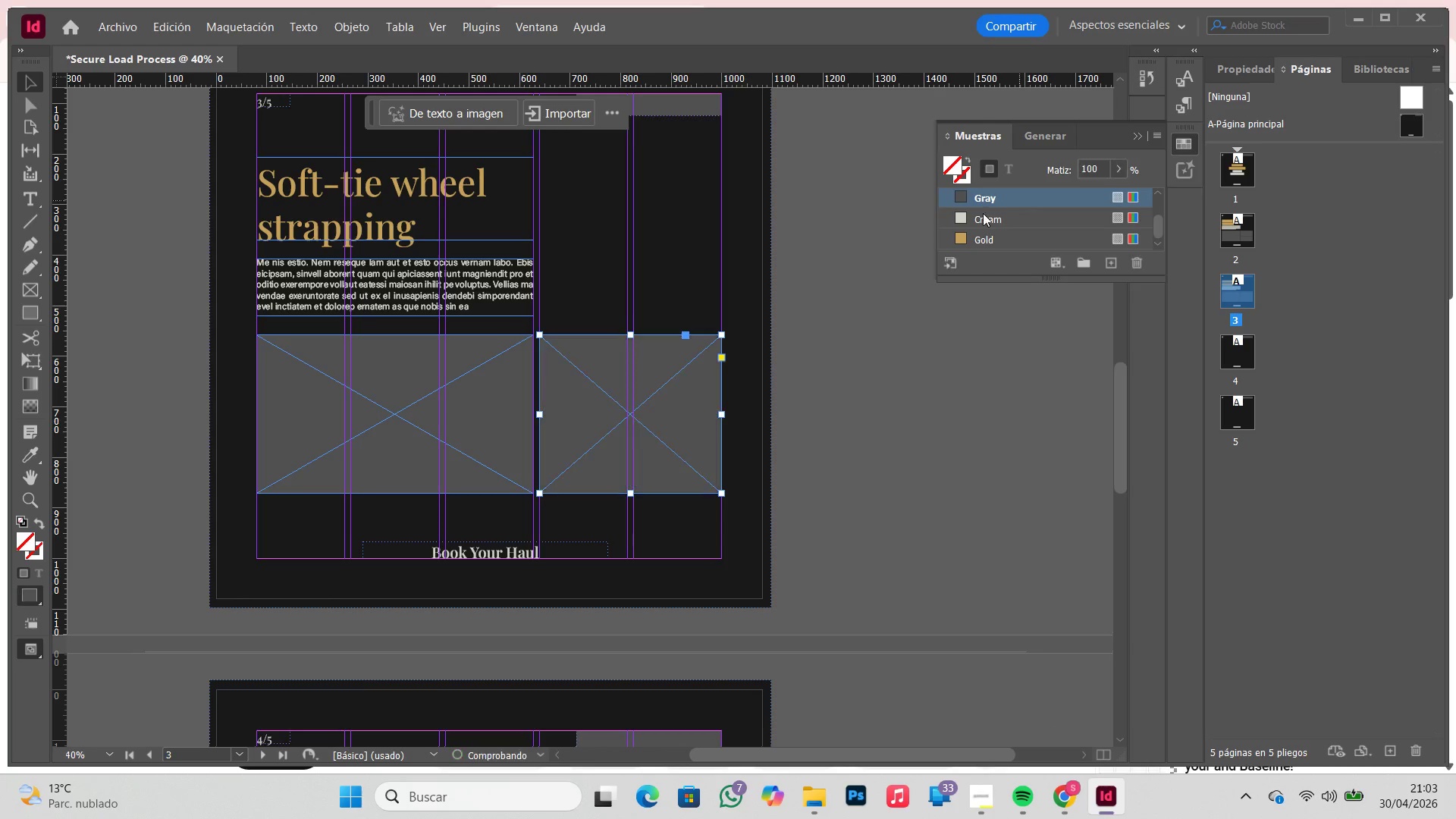 
double_click([824, 256])
 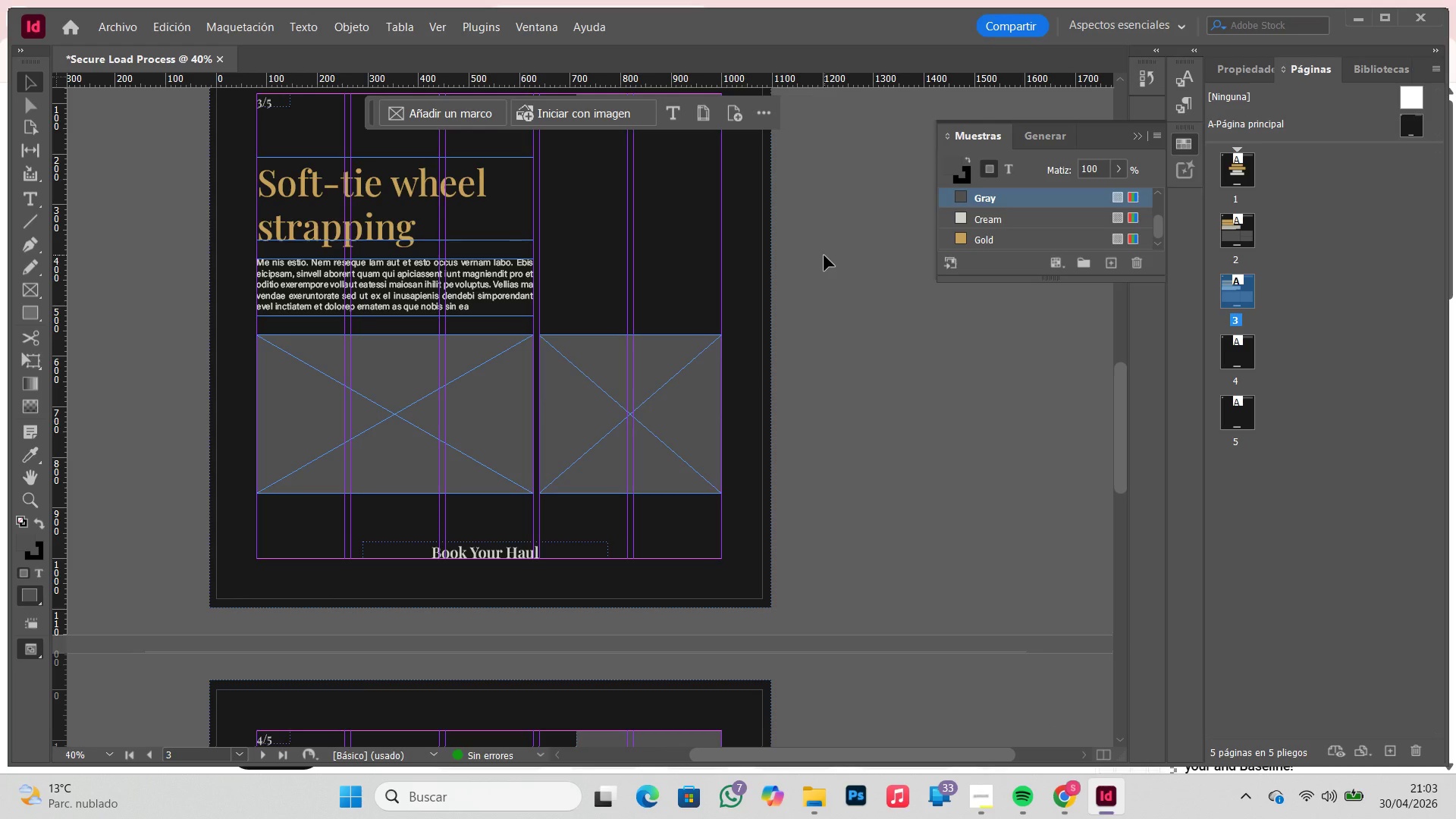 
key(W)
 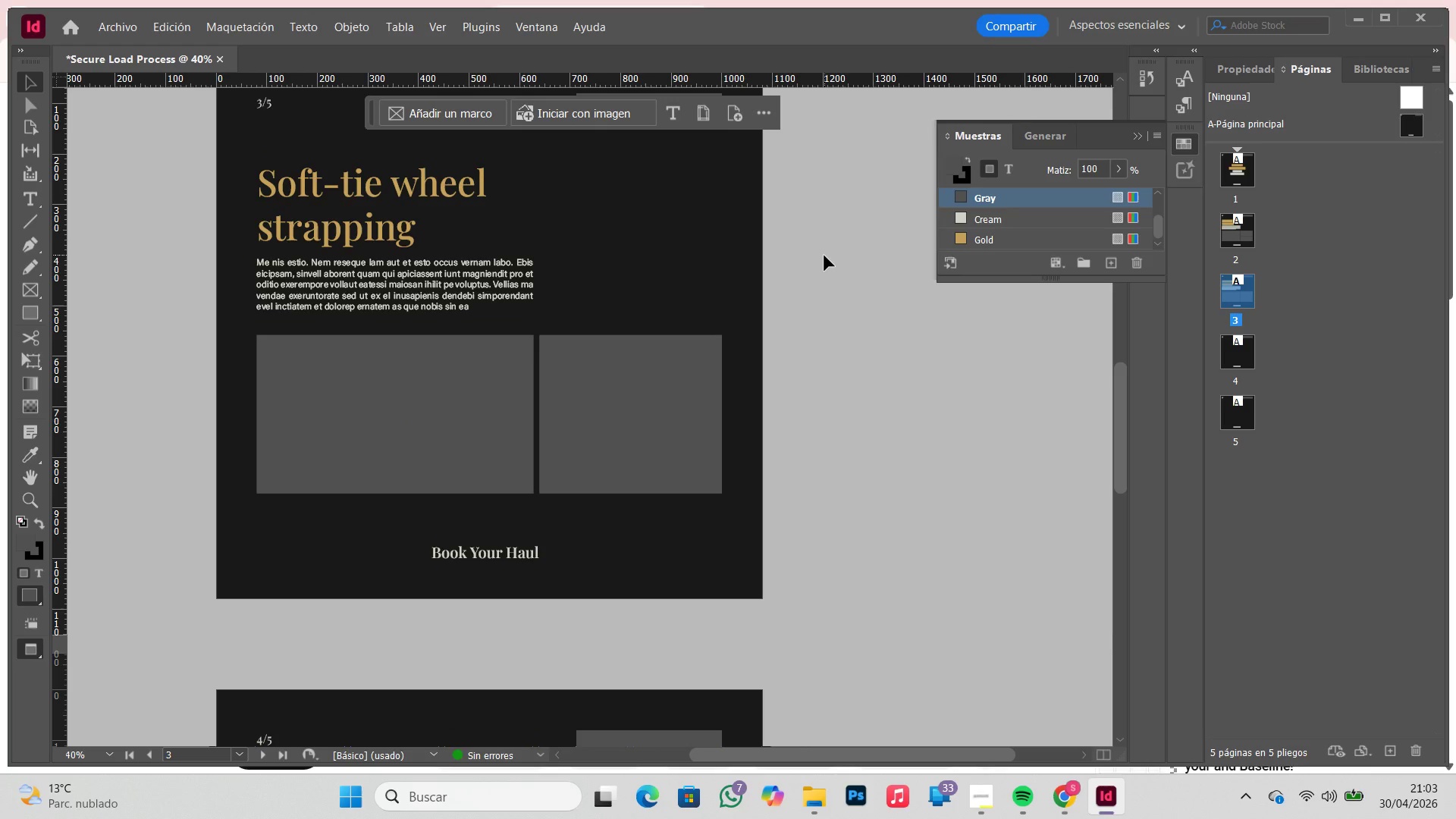 
left_click([824, 256])
 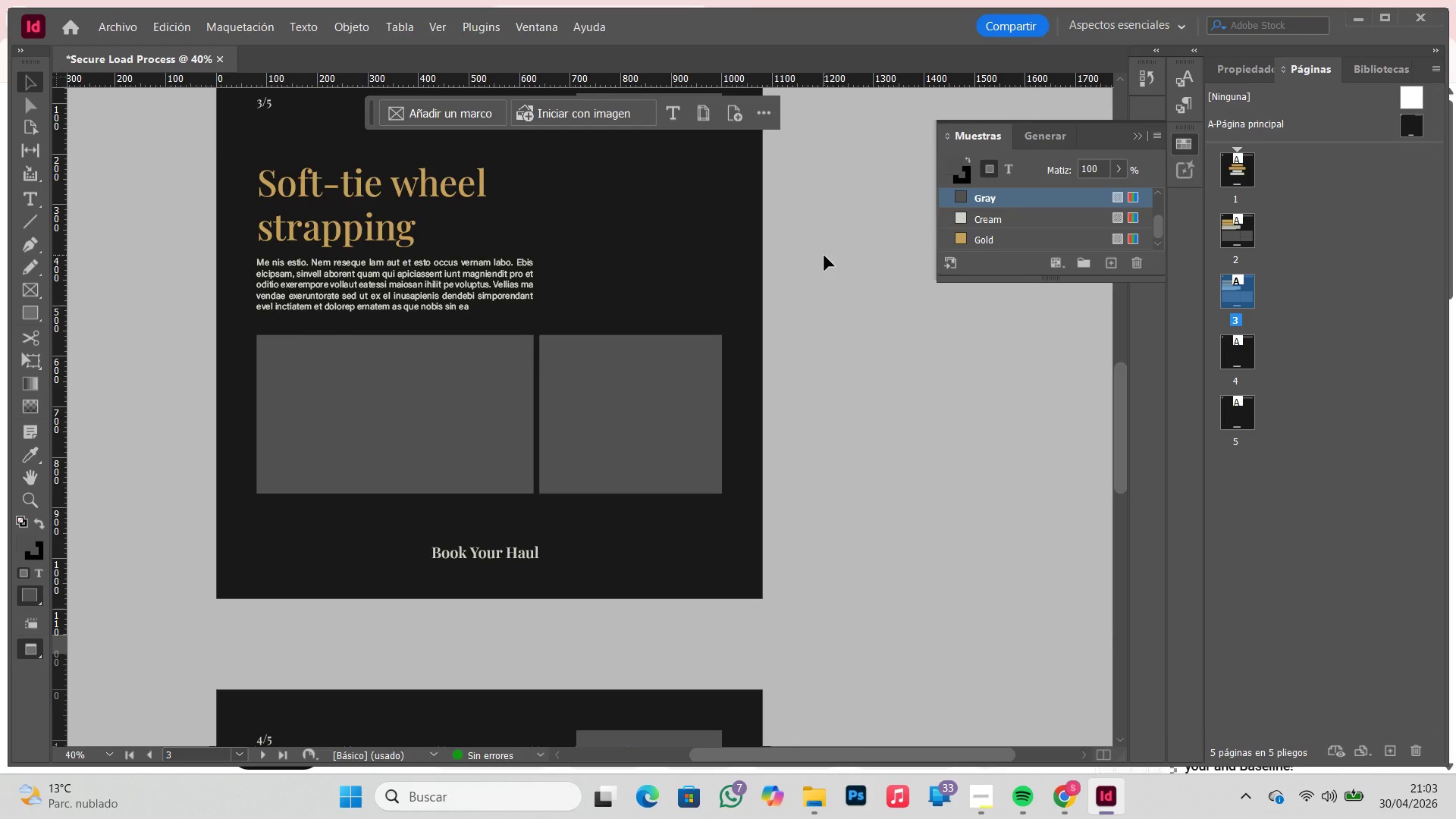 
scroll: coordinate [829, 266], scroll_direction: down, amount: 11.0
 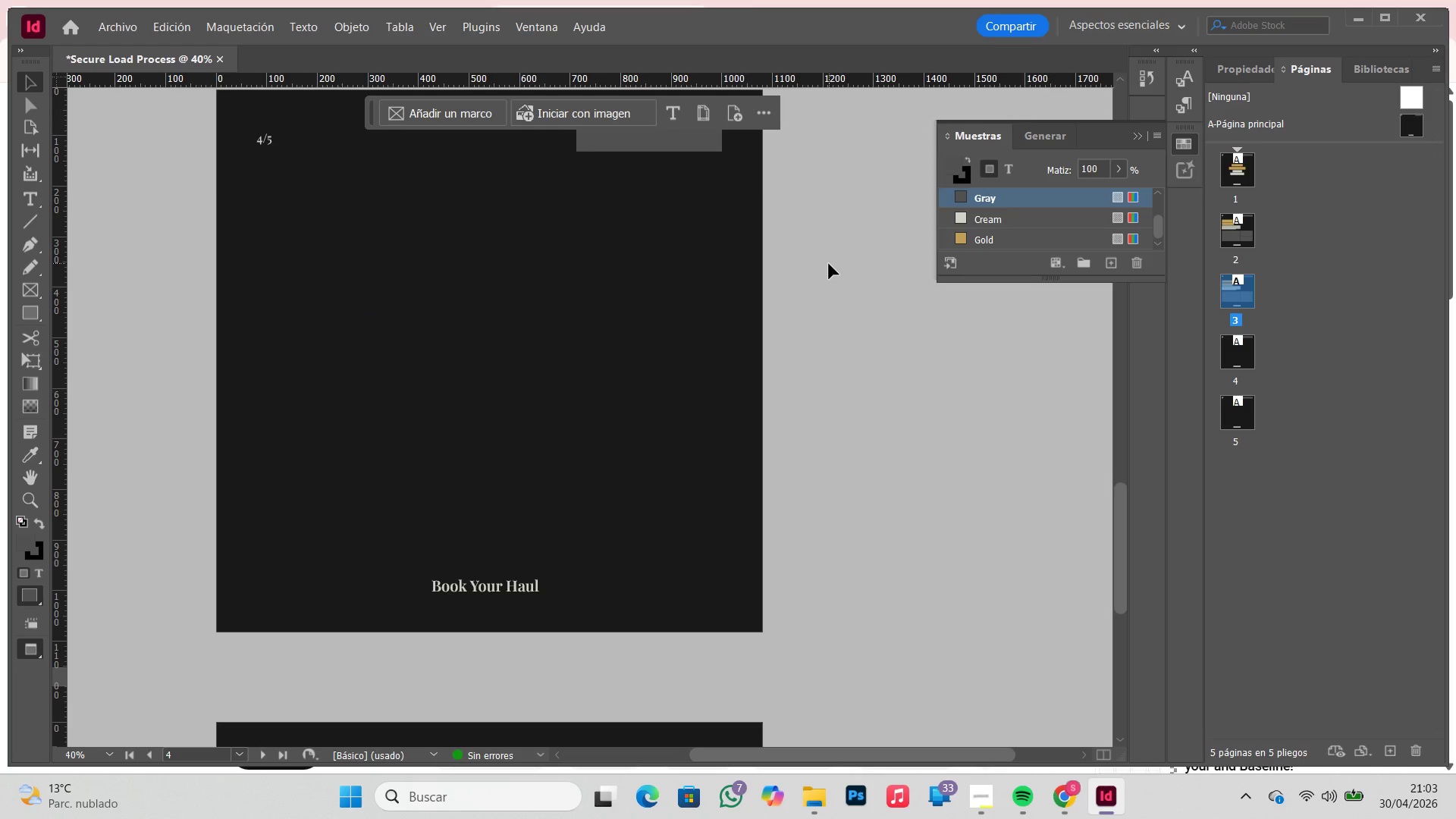 
scroll: coordinate [592, 262], scroll_direction: up, amount: 12.0
 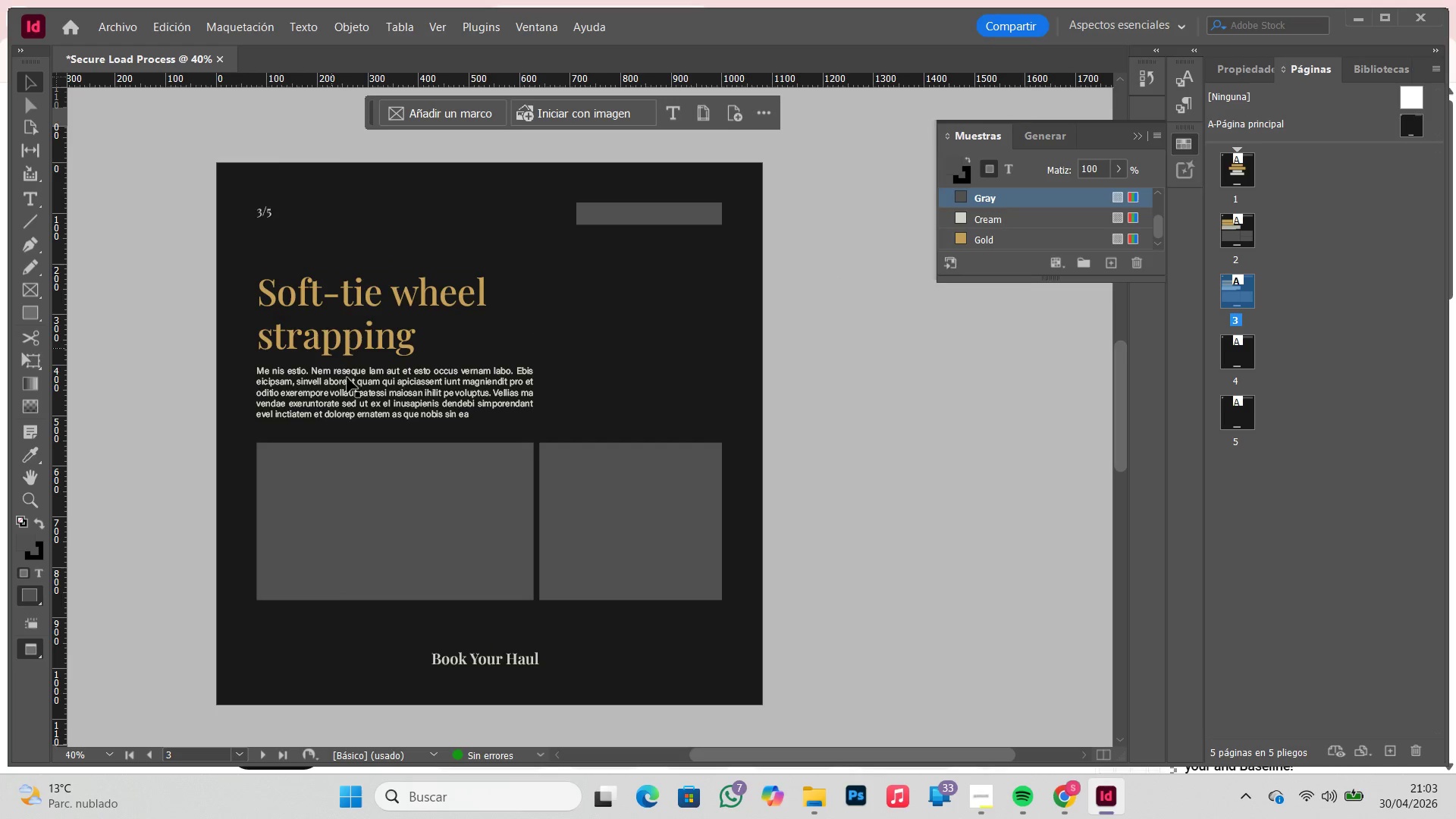 
left_click([352, 380])
 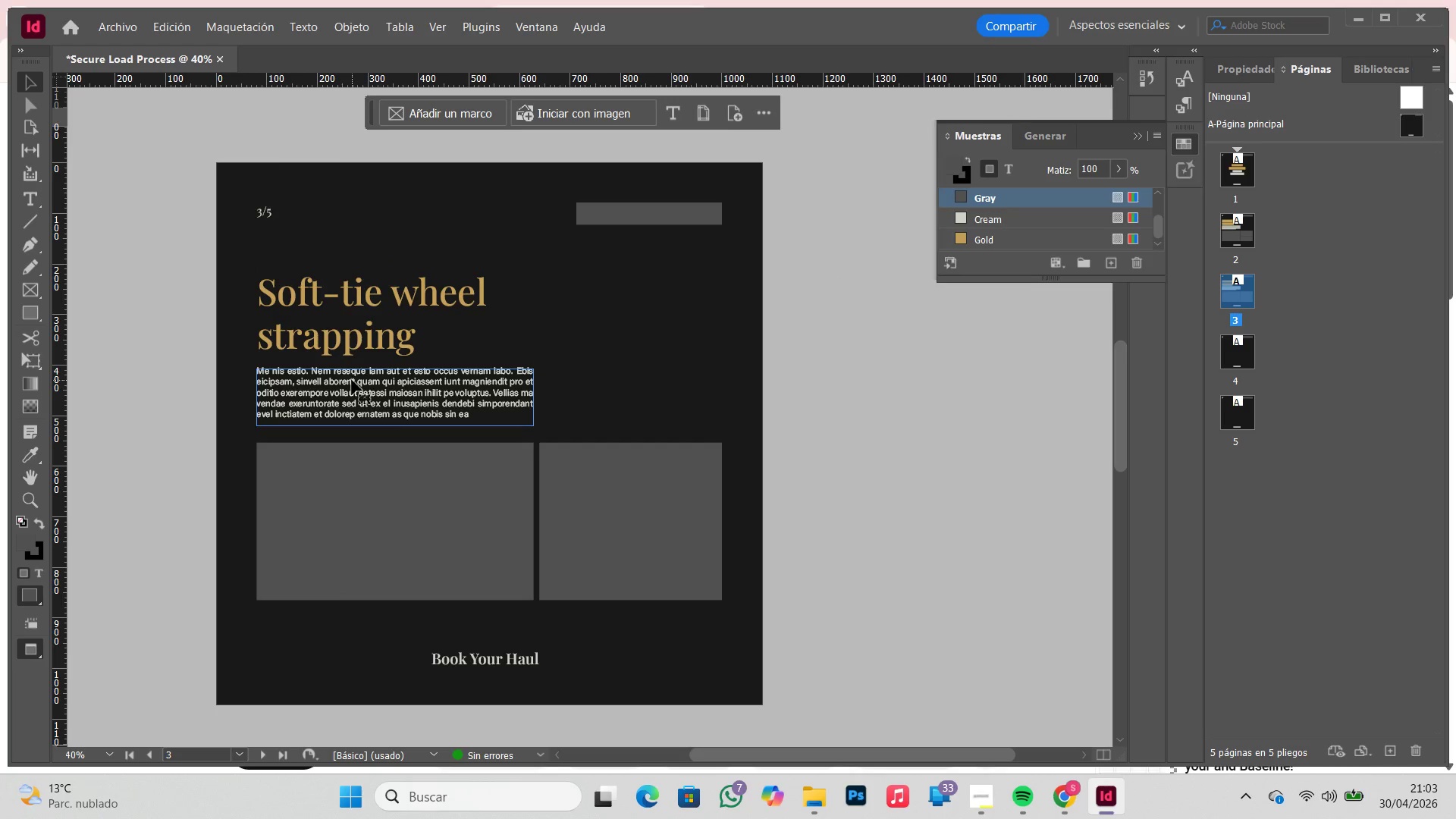 
key(Shift+ShiftLeft)
 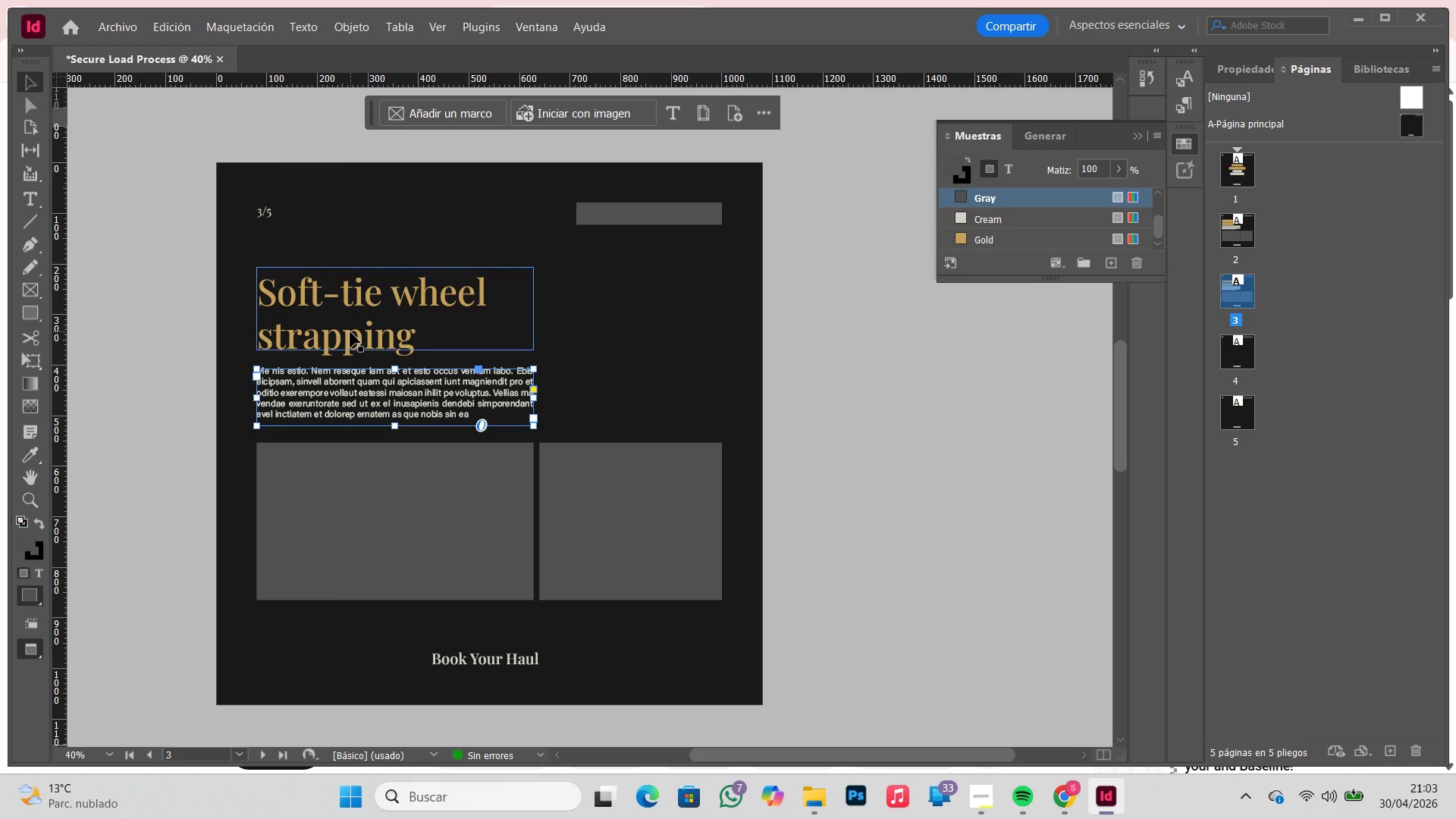 
double_click([350, 332])
 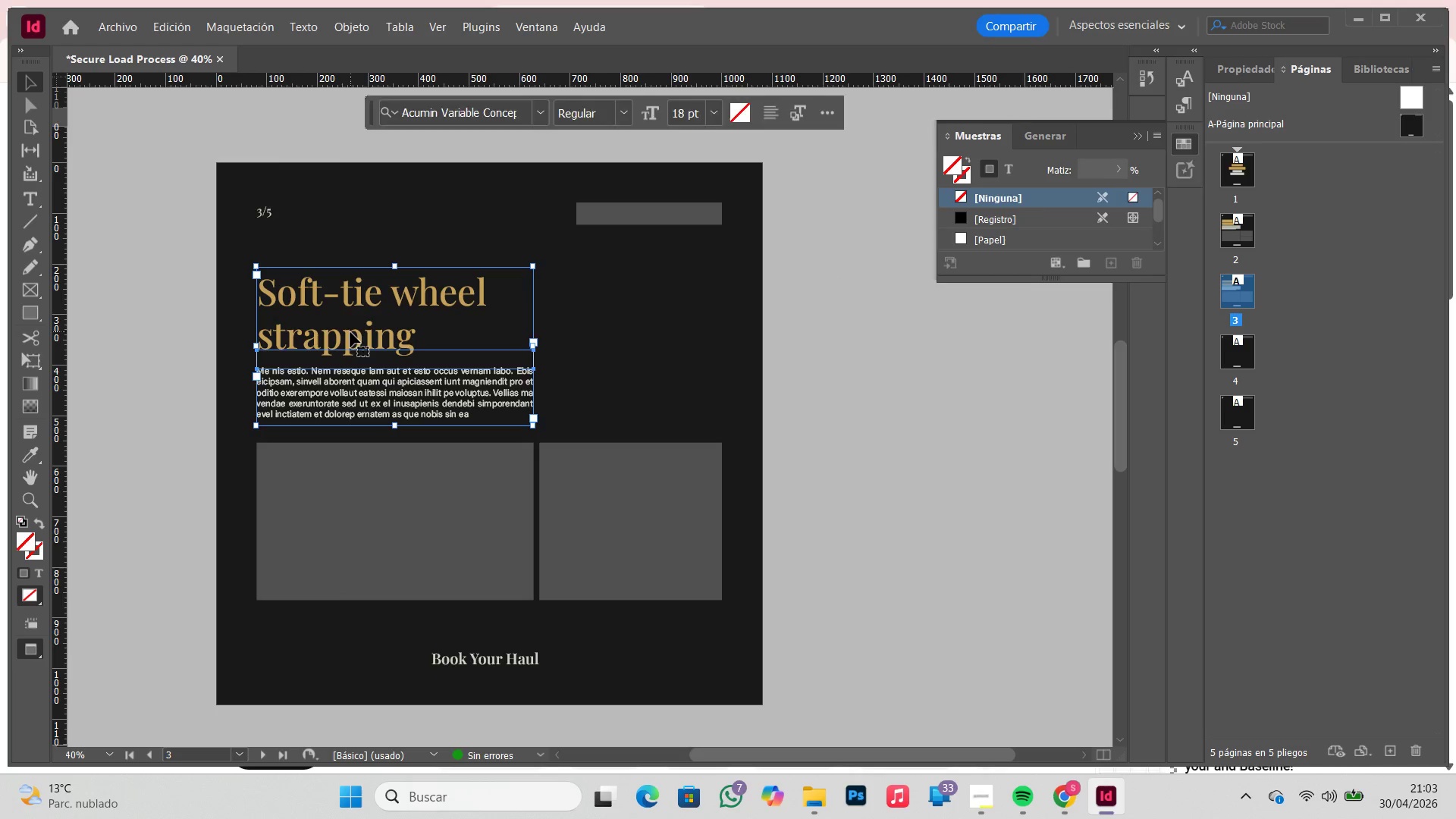 
key(Control+C)
 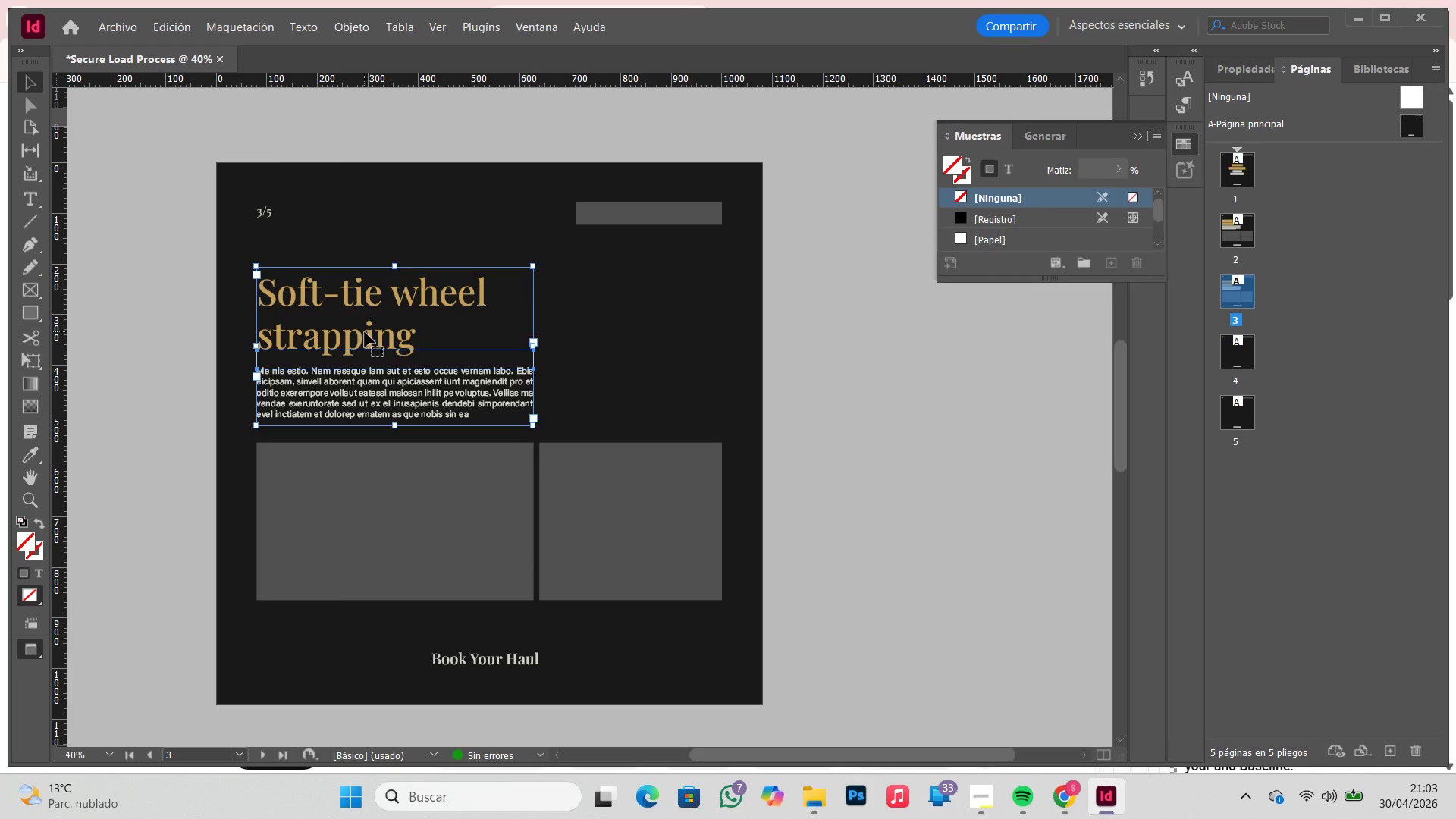 
left_click([409, 387])
 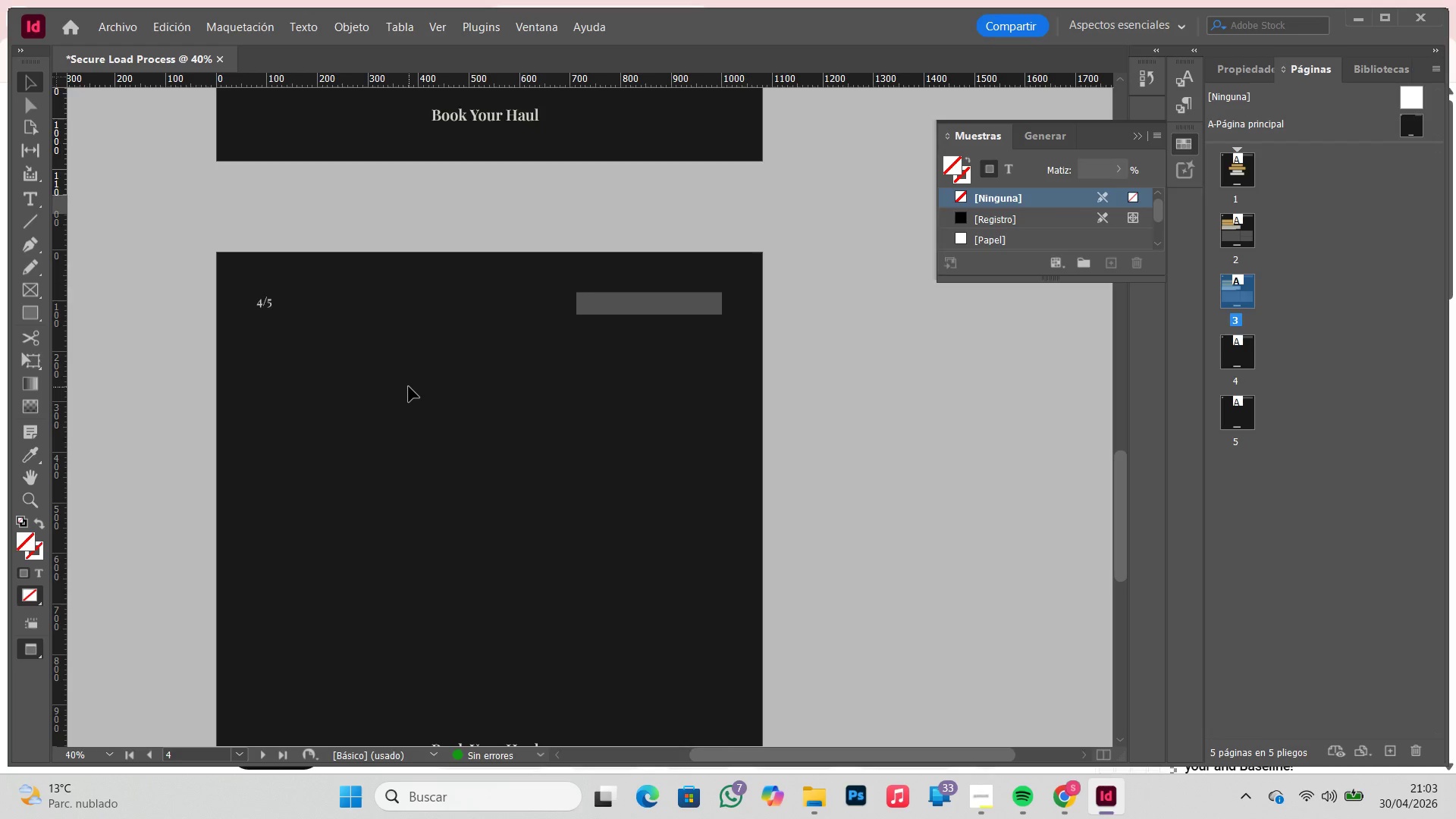 
scroll: coordinate [432, 362], scroll_direction: down, amount: 9.0
 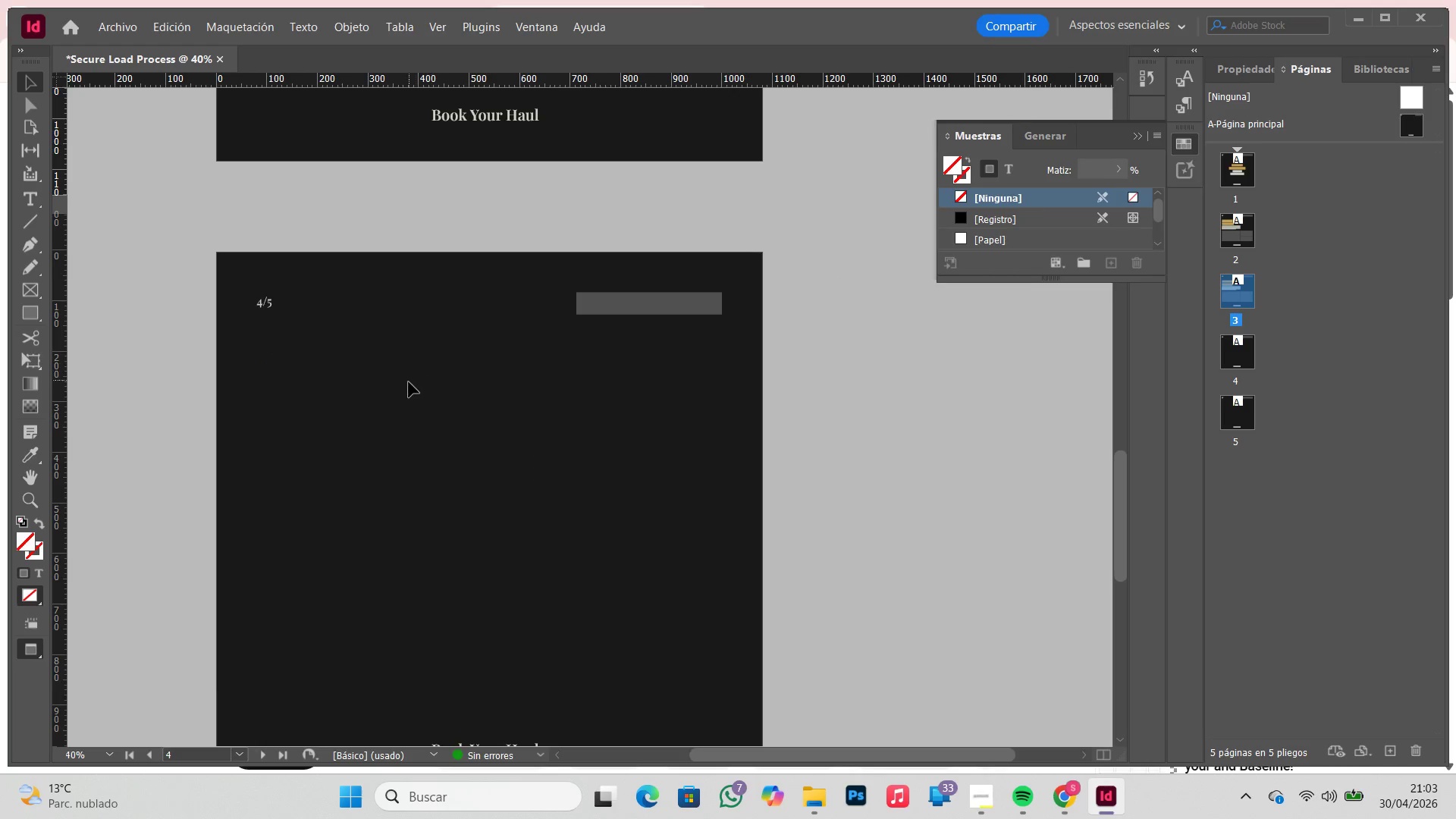 
key(W)
 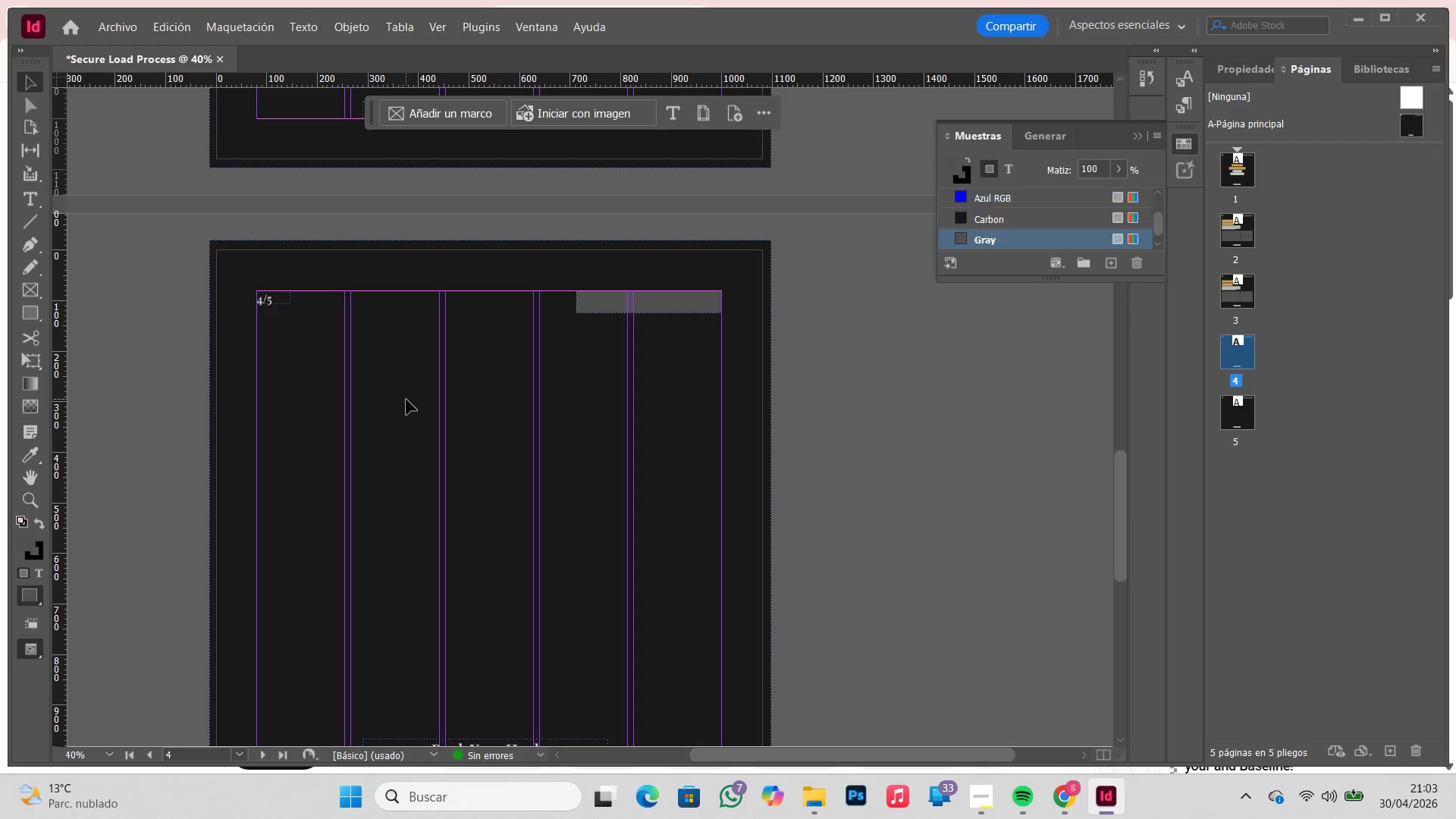 
left_click([406, 400])
 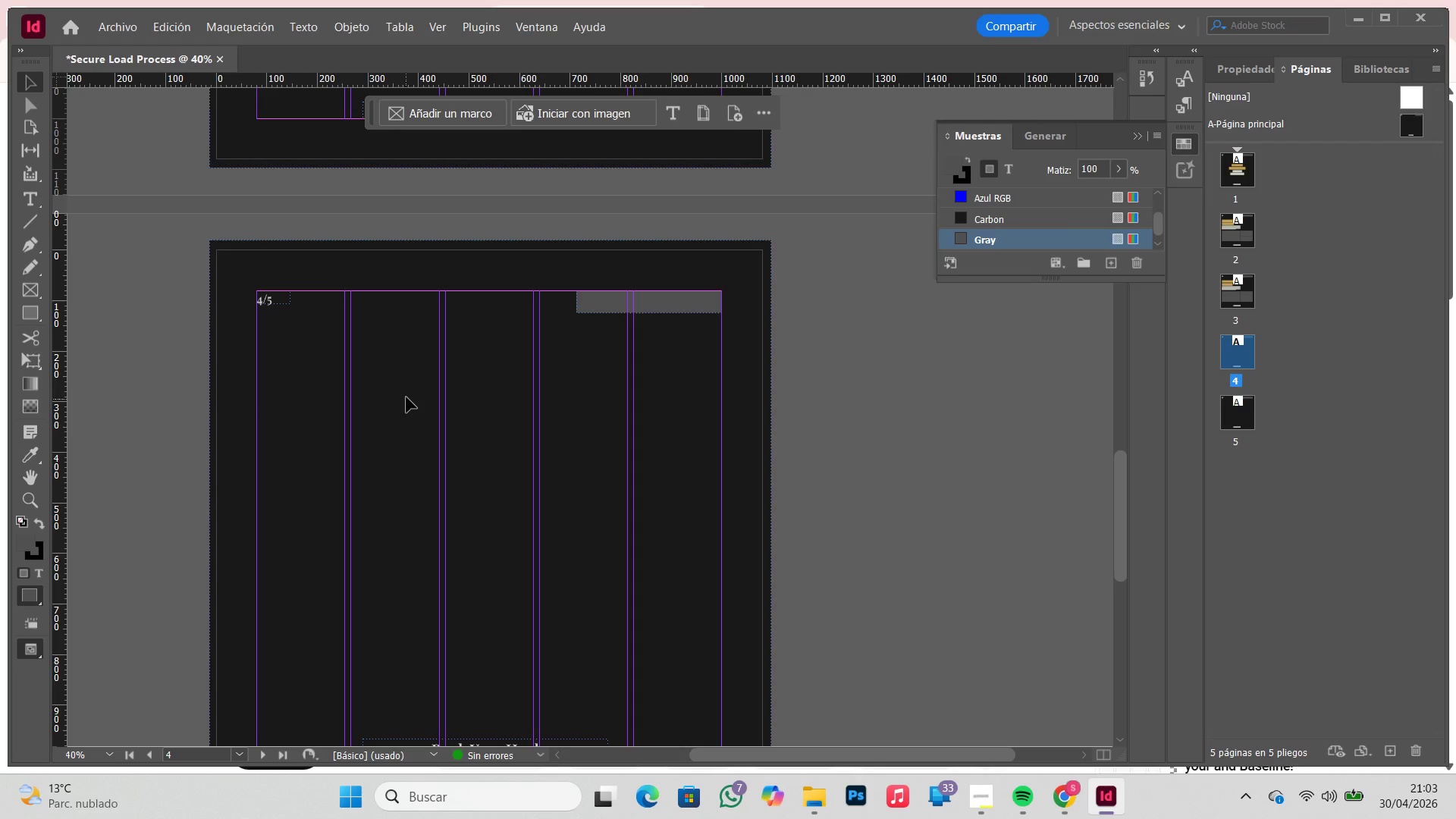 
hold_key(key=ControlLeft, duration=1.34)
 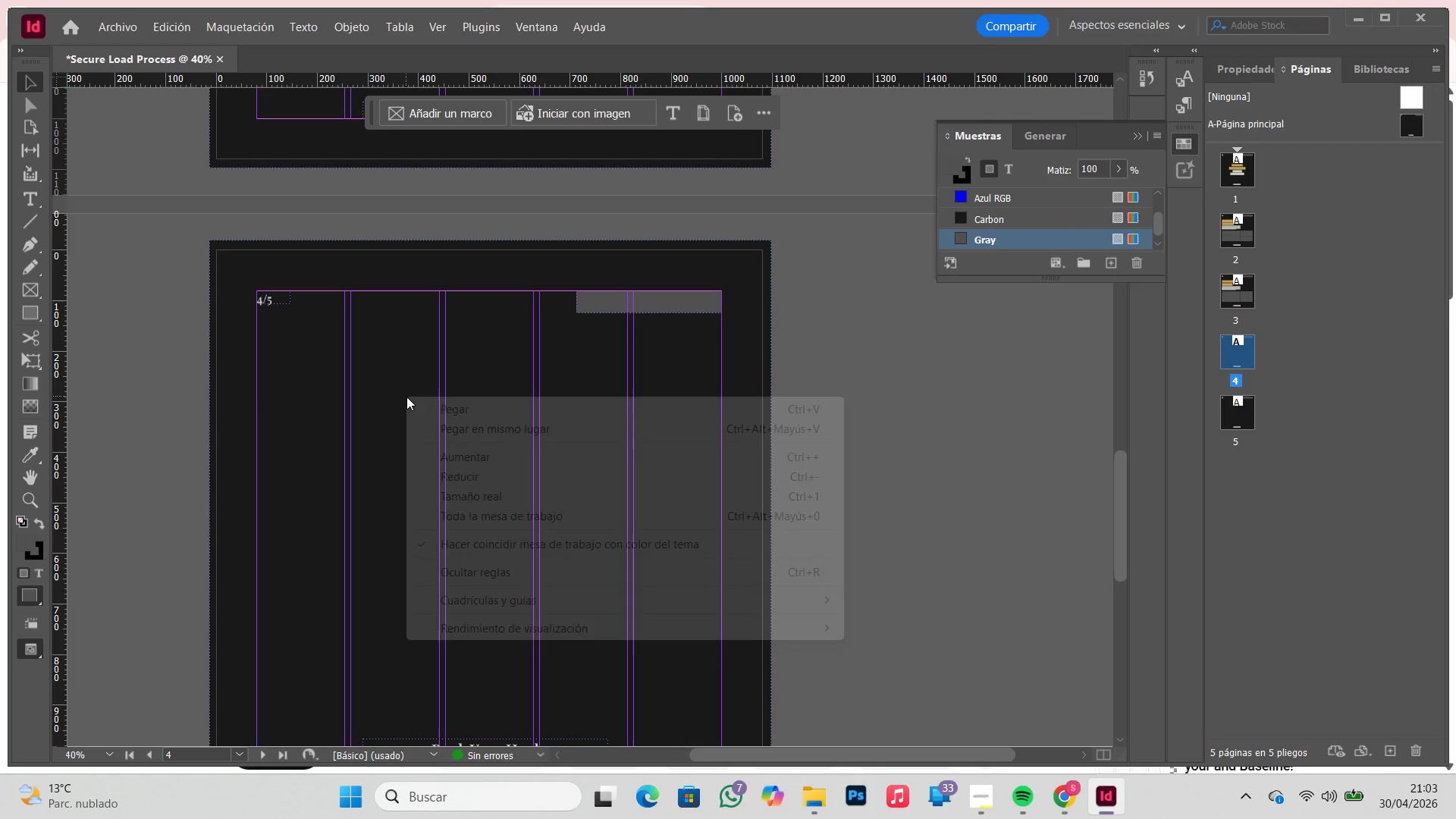 
right_click([406, 397])
 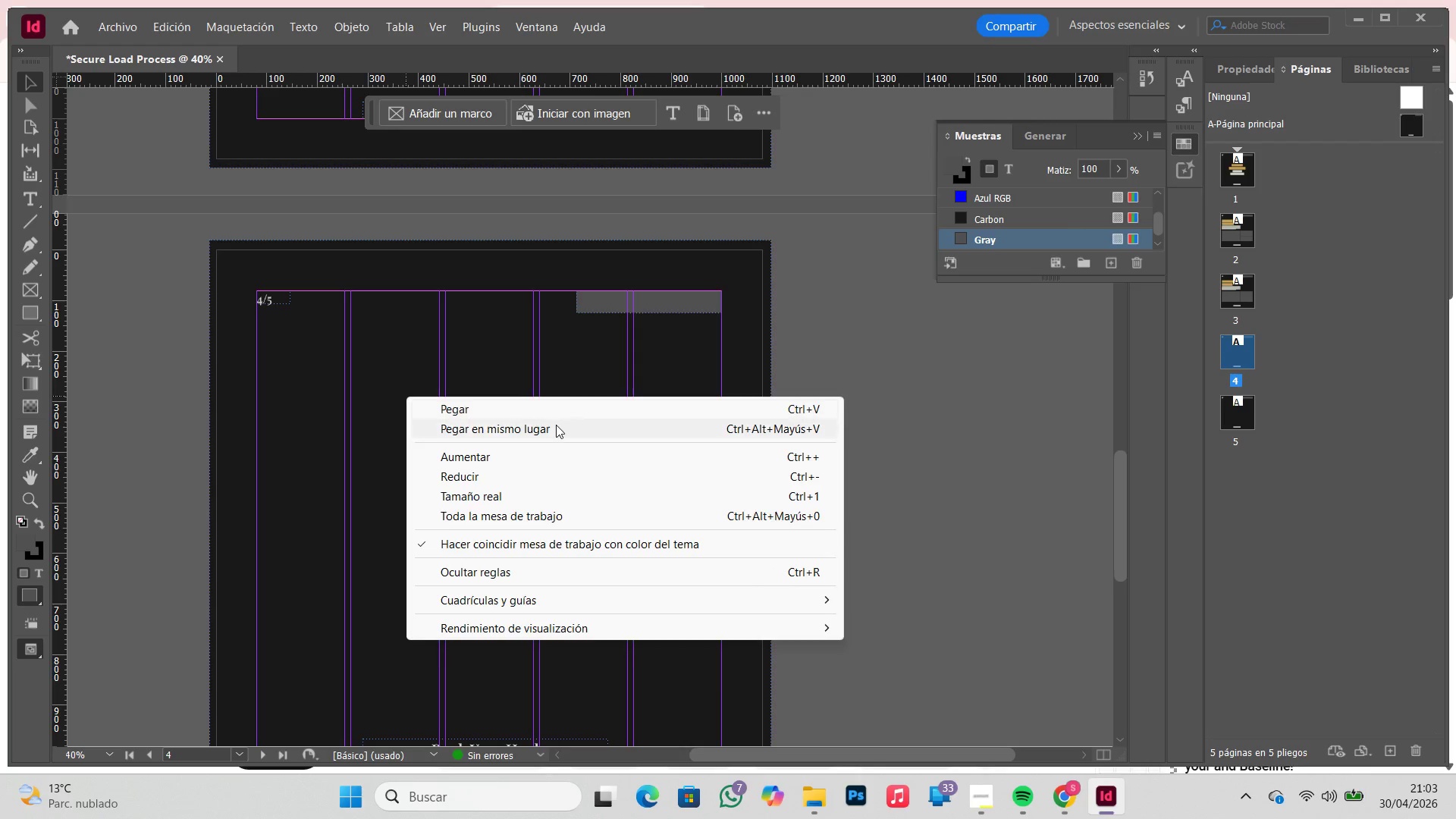 
left_click([556, 425])
 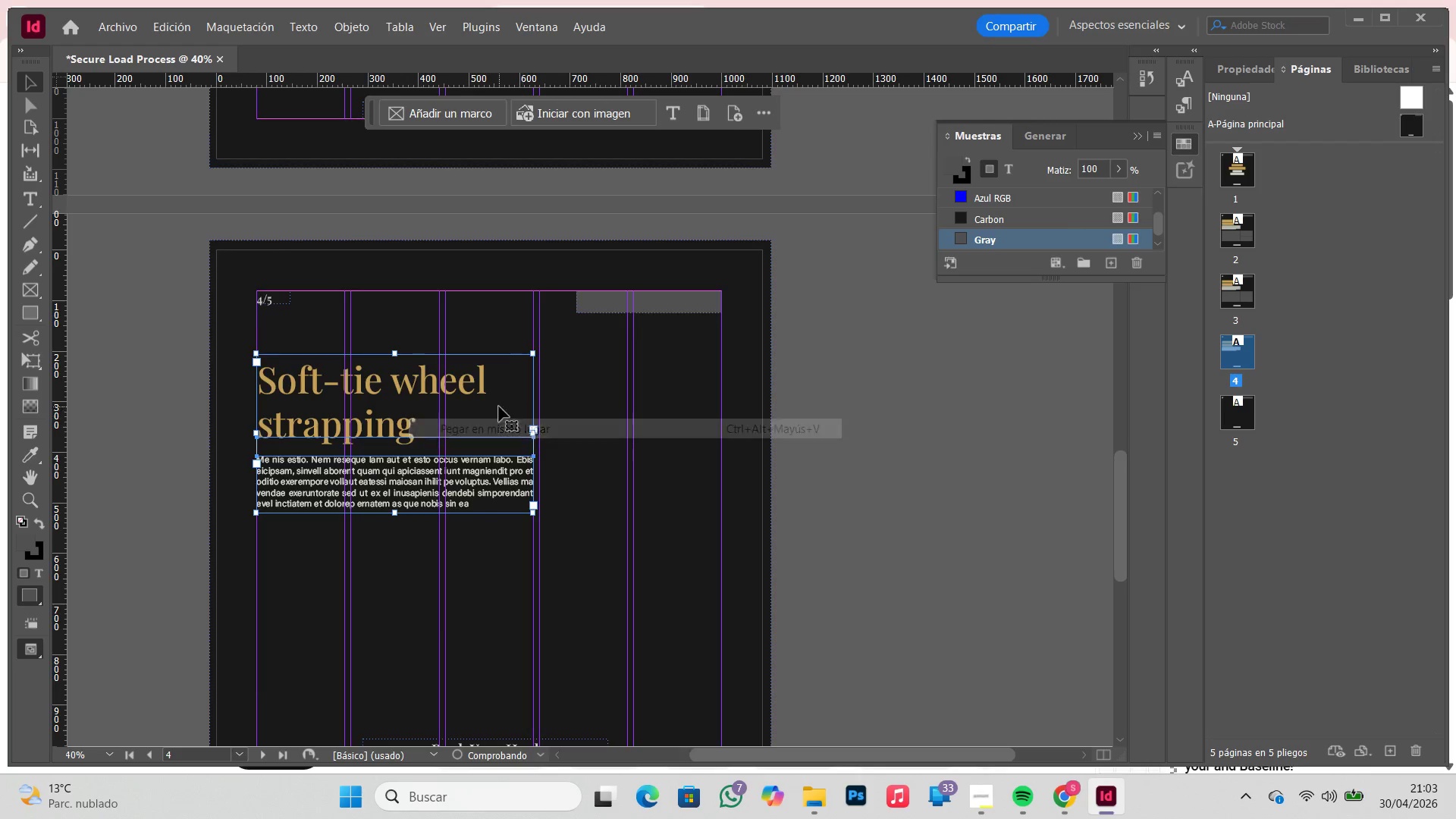 
scroll: coordinate [504, 291], scroll_direction: down, amount: 4.0
 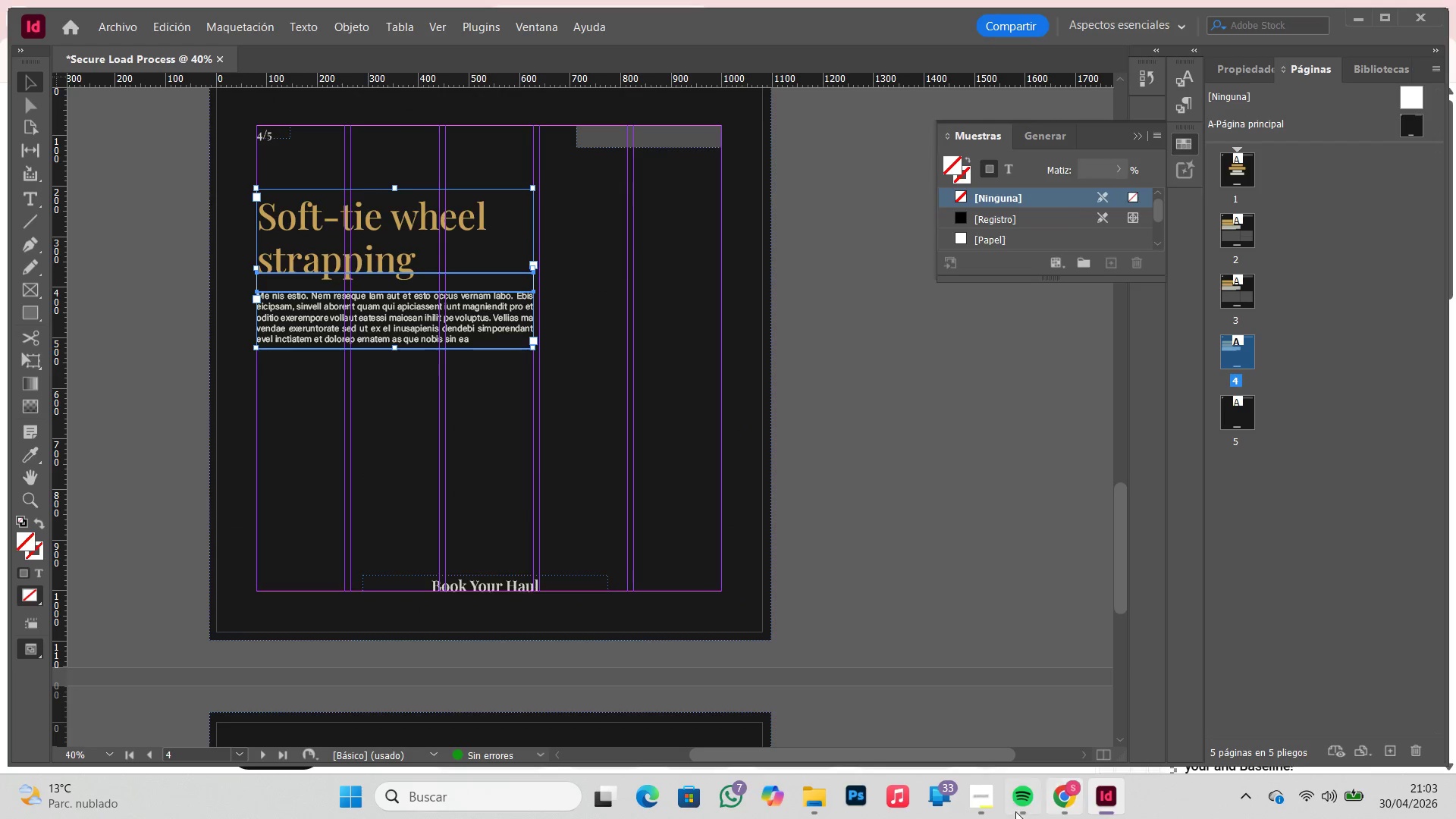 
left_click([983, 808])